 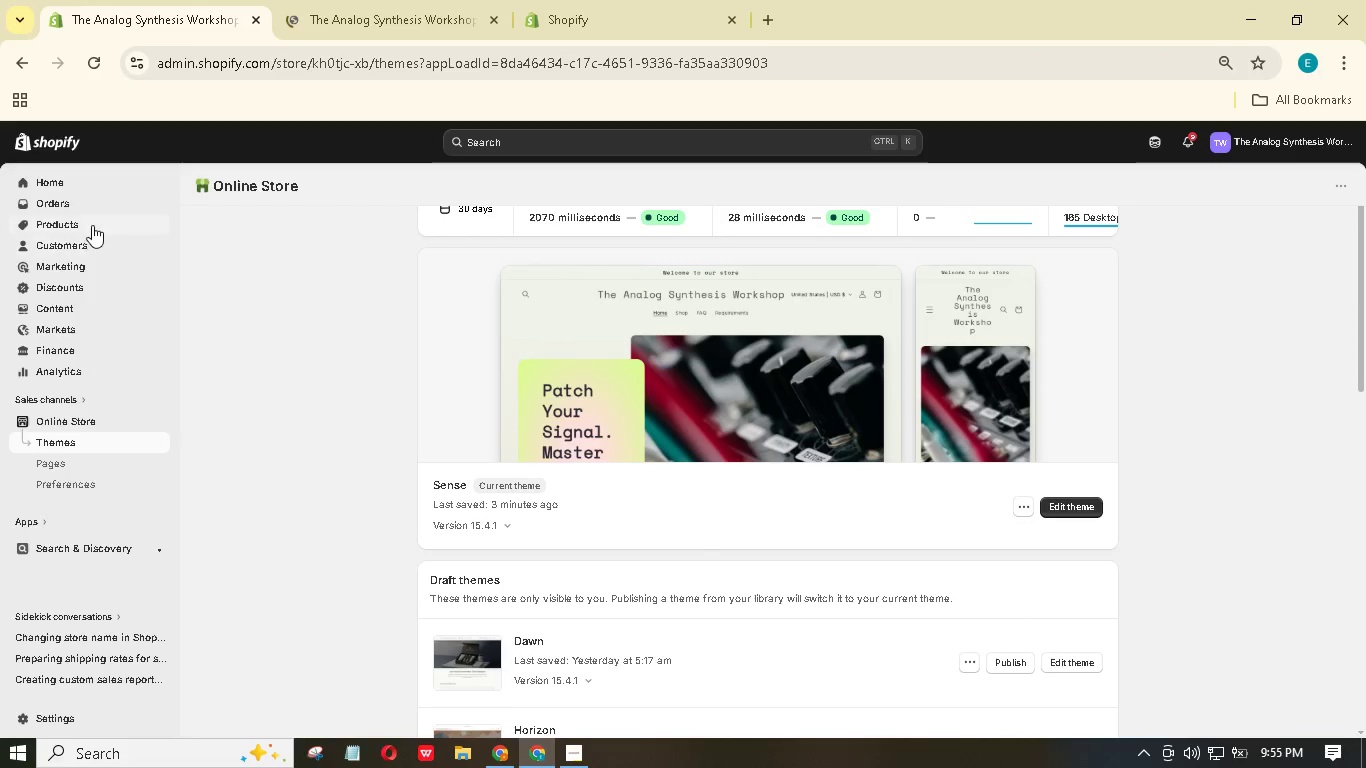 
left_click([607, 18])
 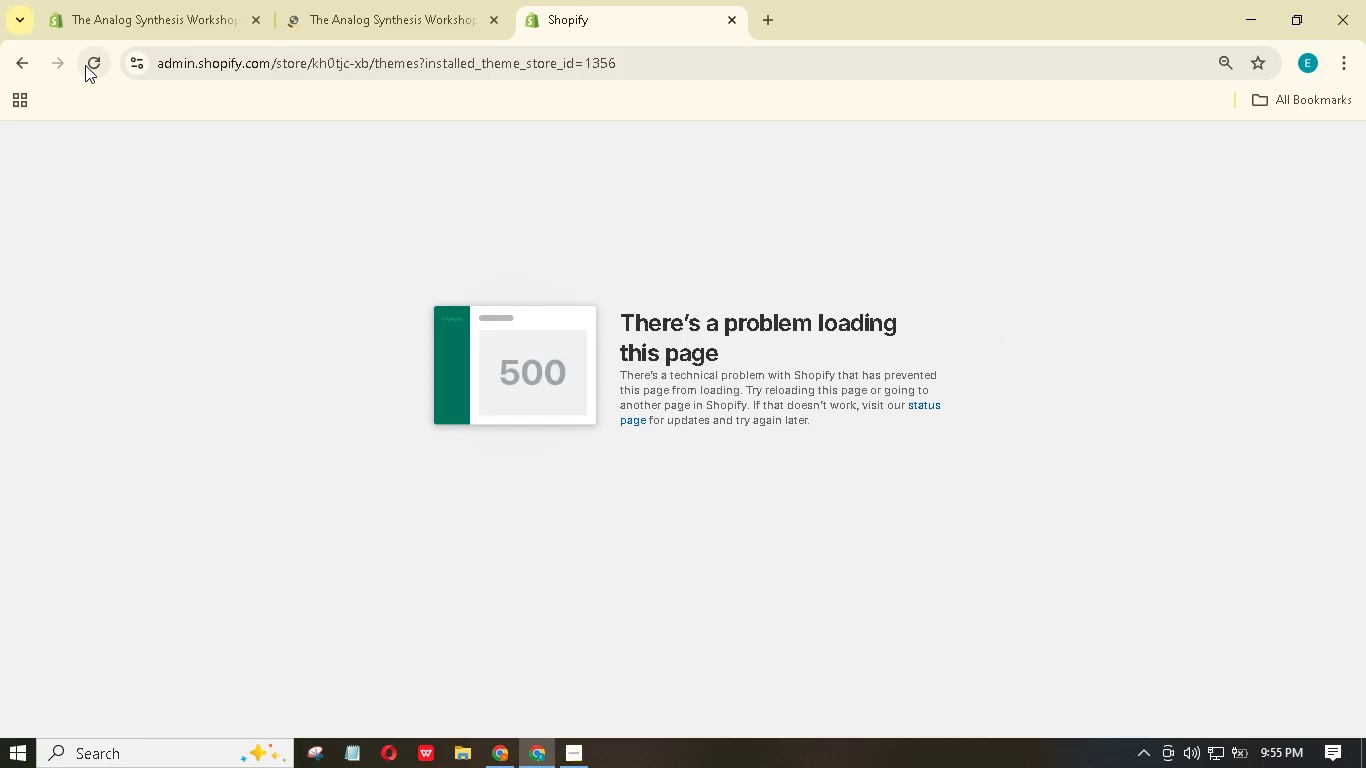 
left_click([178, 61])
 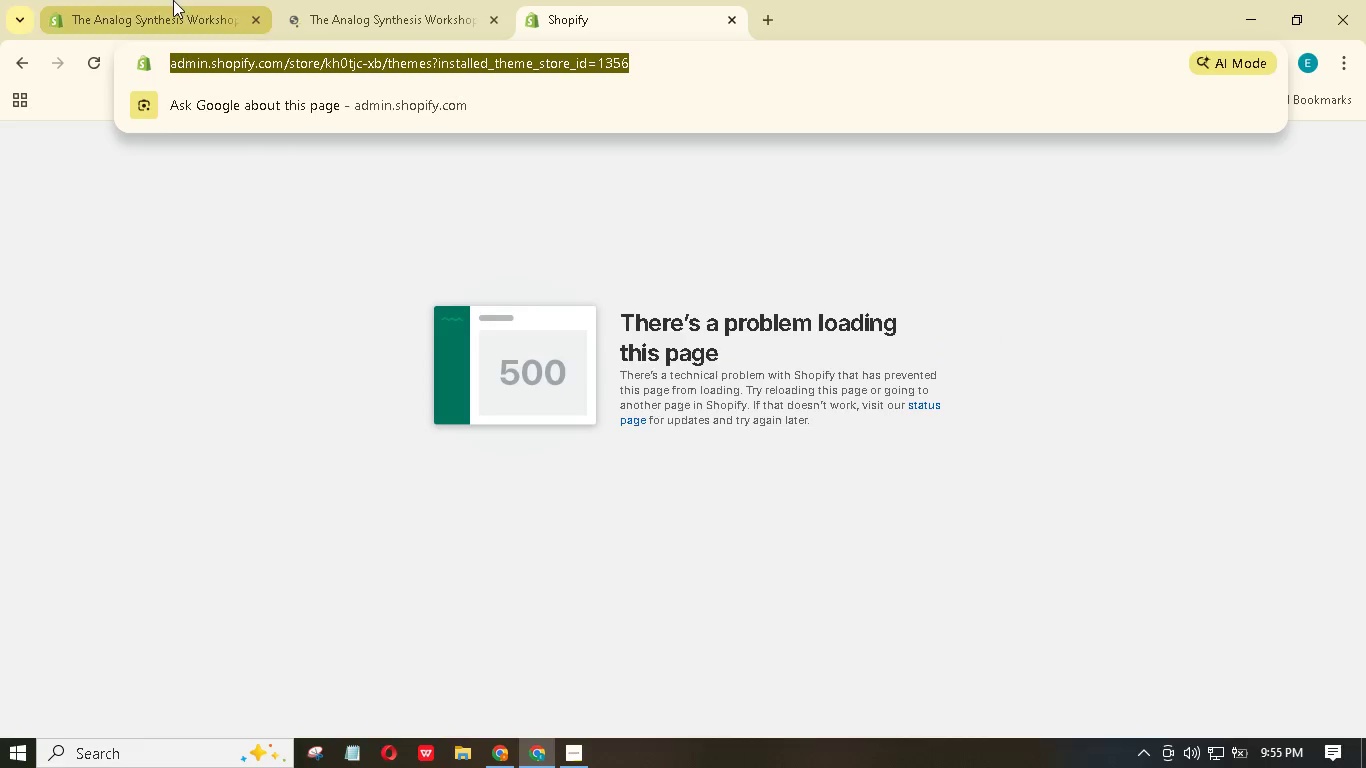 
left_click([173, 0])
 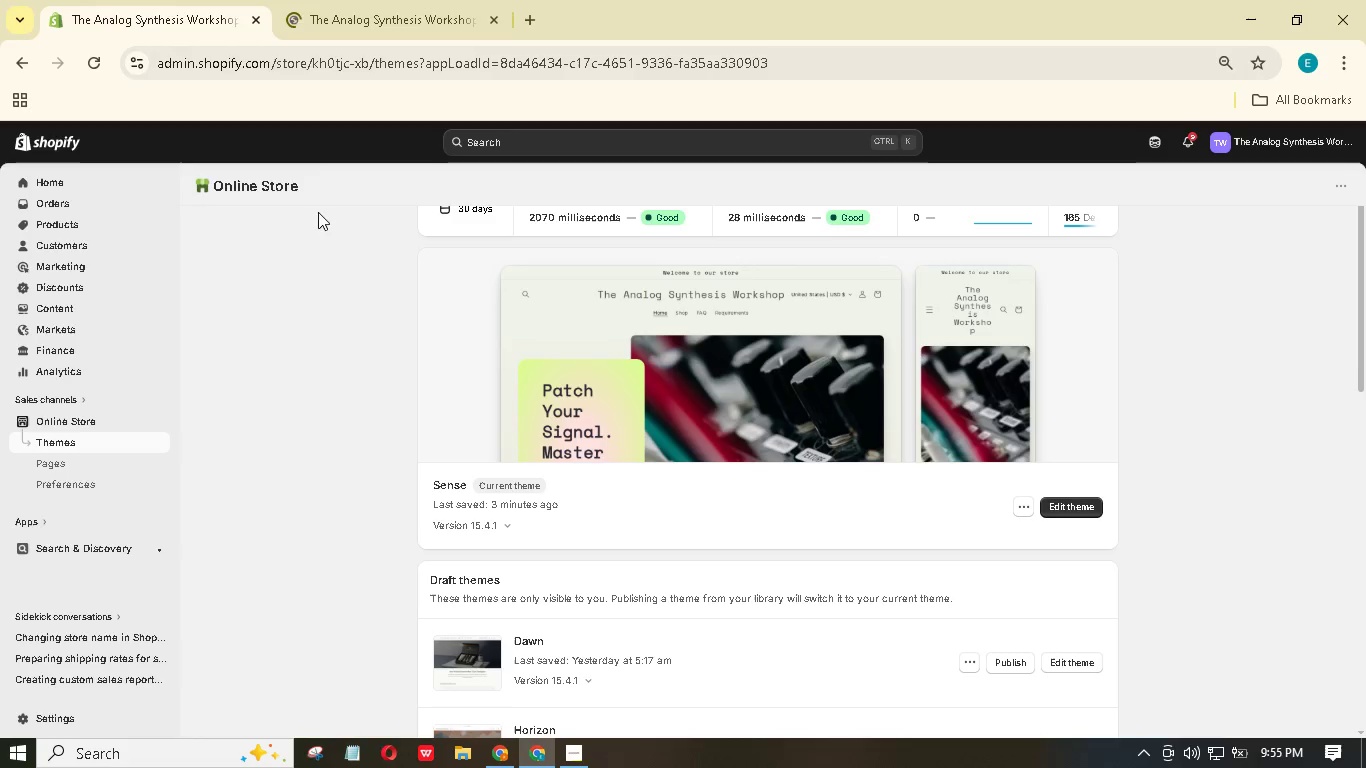 
scroll: coordinate [378, 358], scroll_direction: up, amount: 7.0
 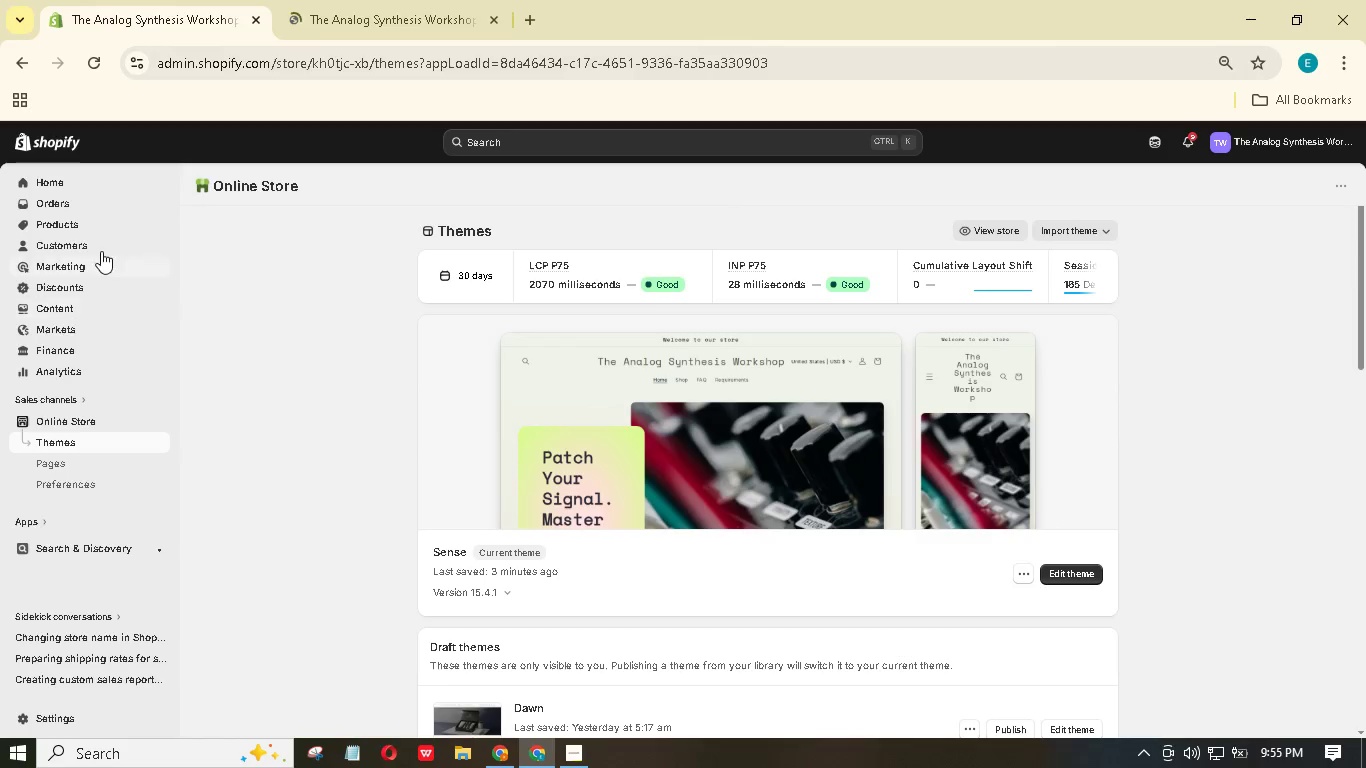 
left_click([102, 226])
 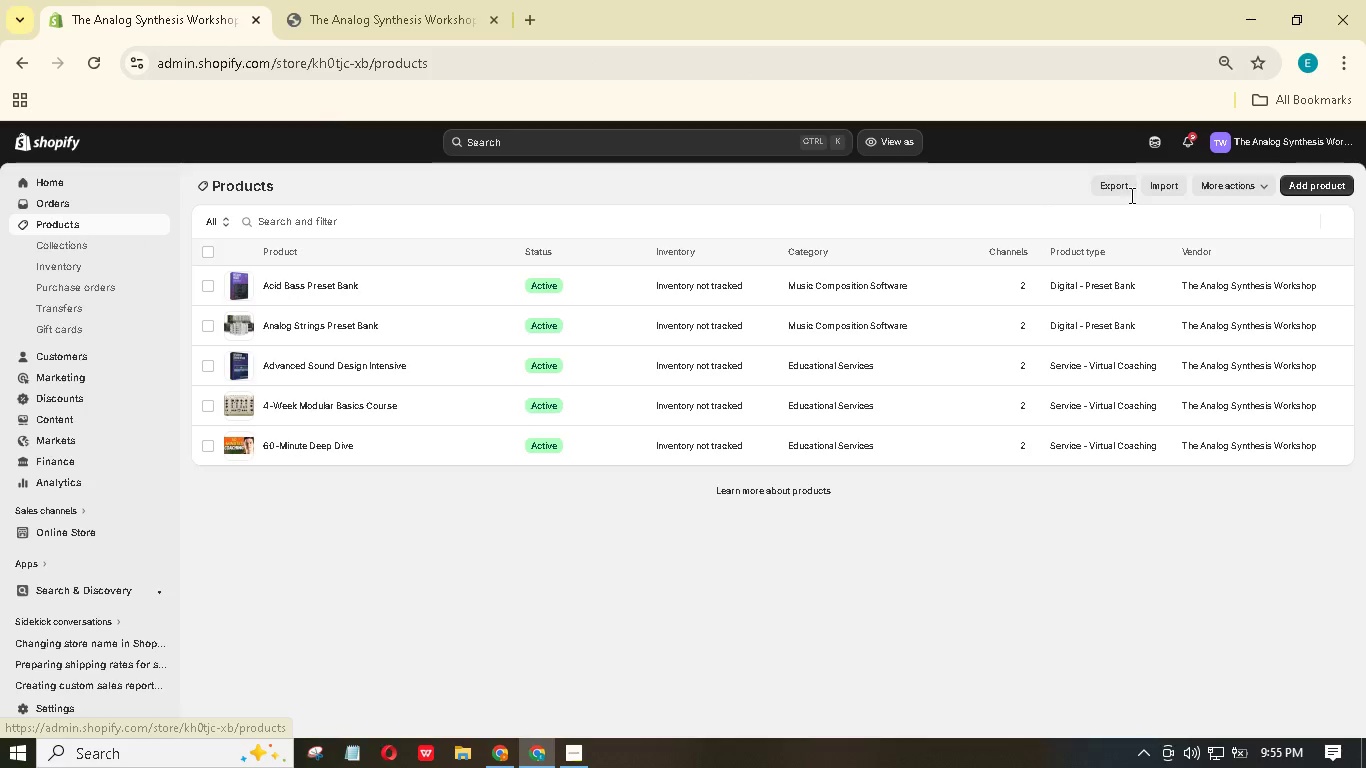 
left_click([1124, 194])
 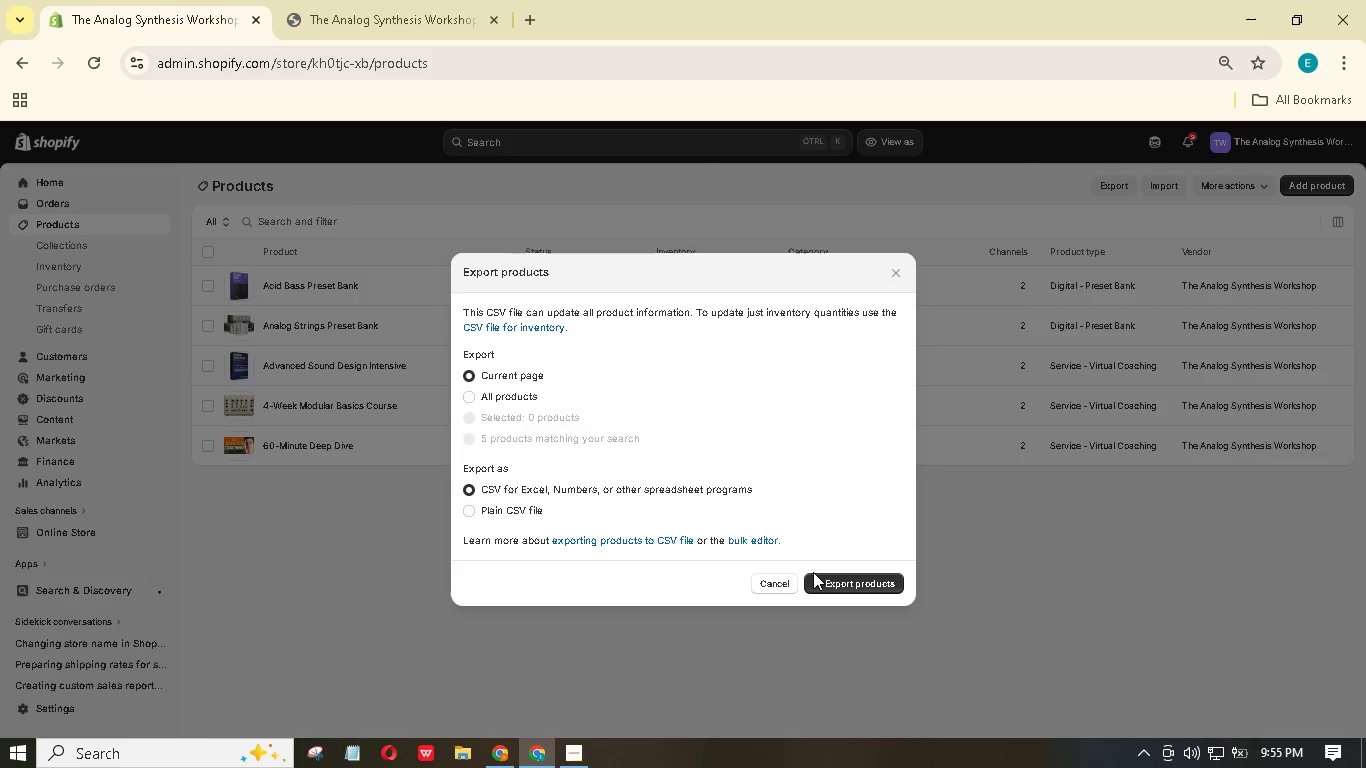 
left_click([822, 580])
 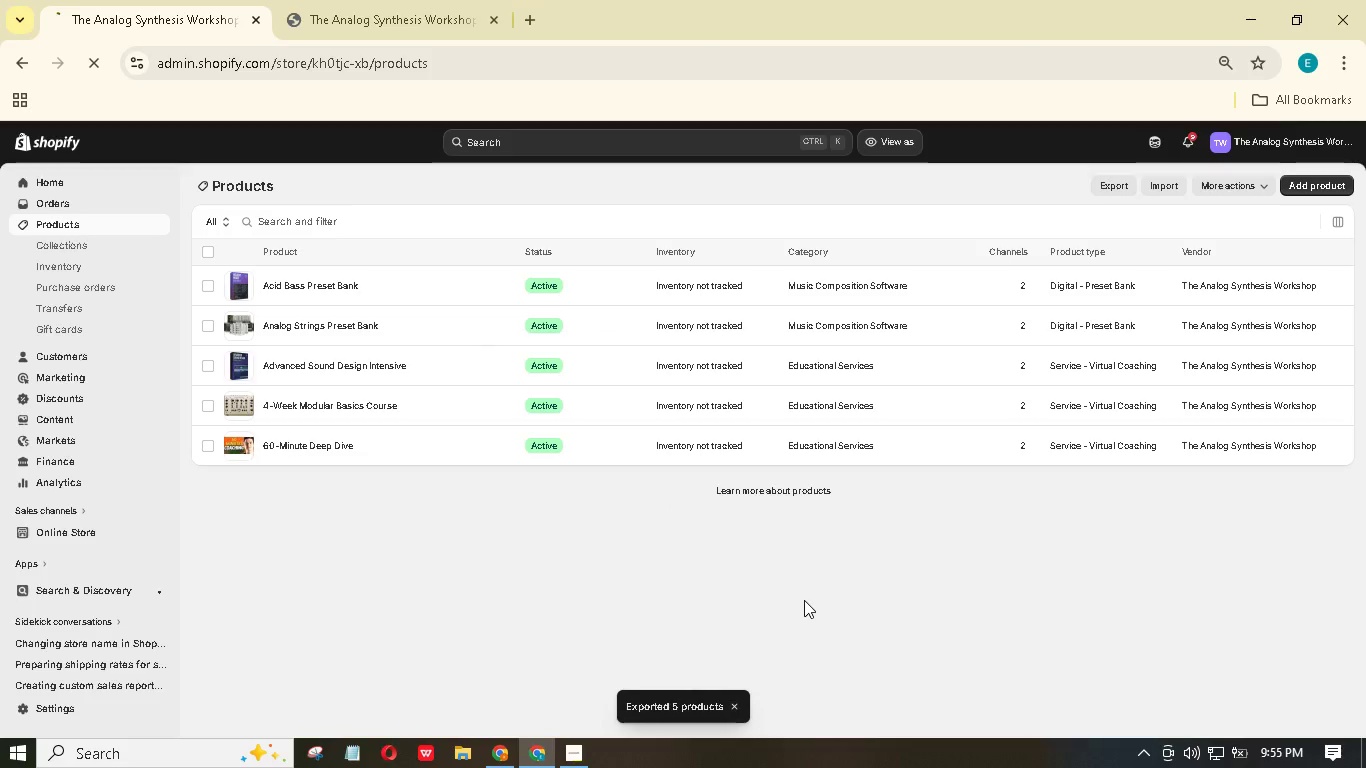 
wait(8.97)
 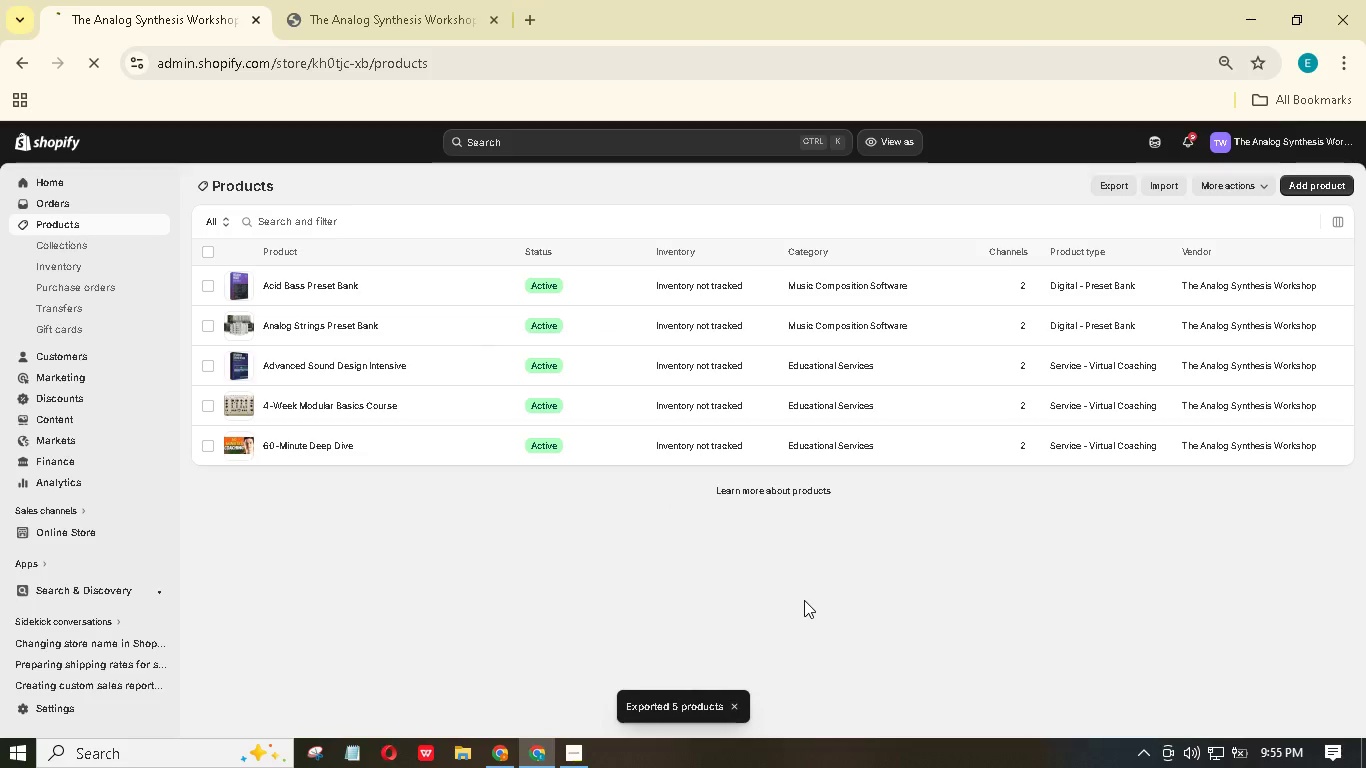 
left_click([311, 281])
 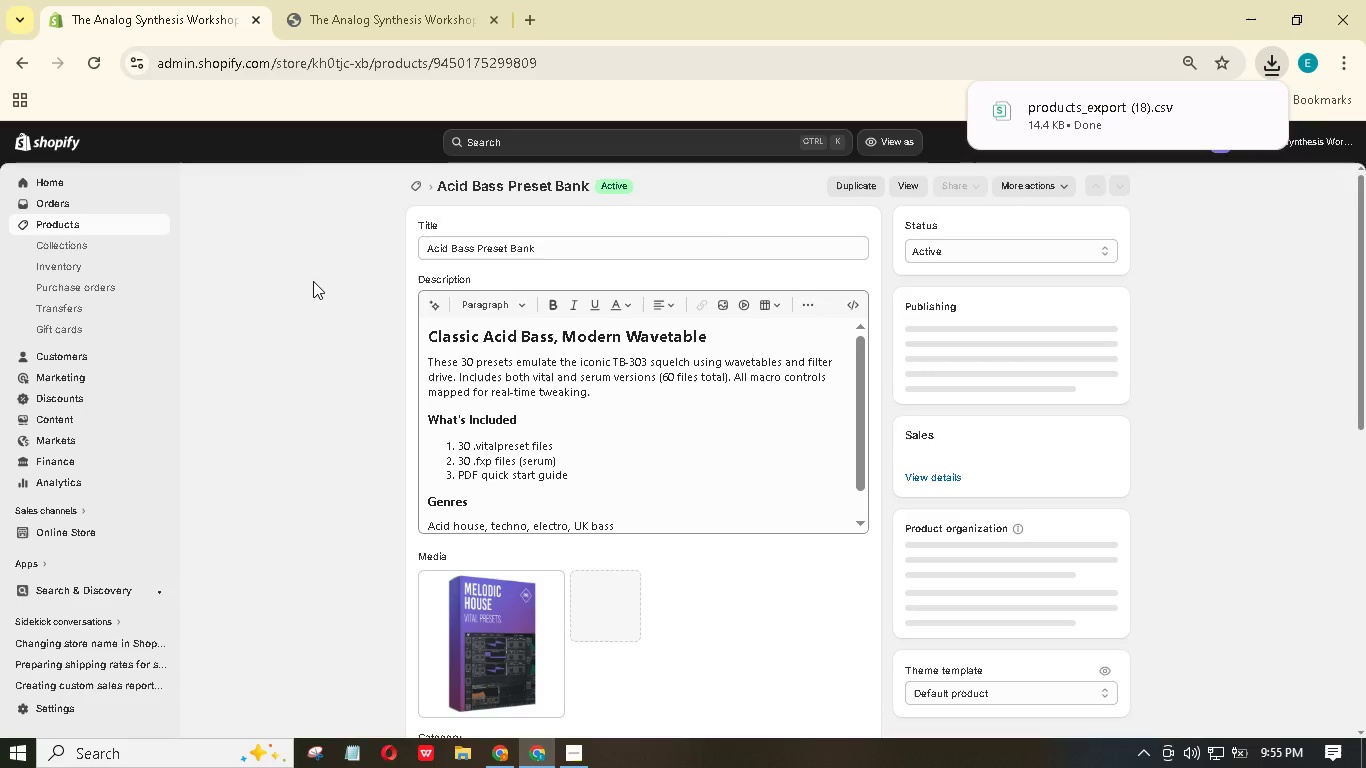 
wait(8.02)
 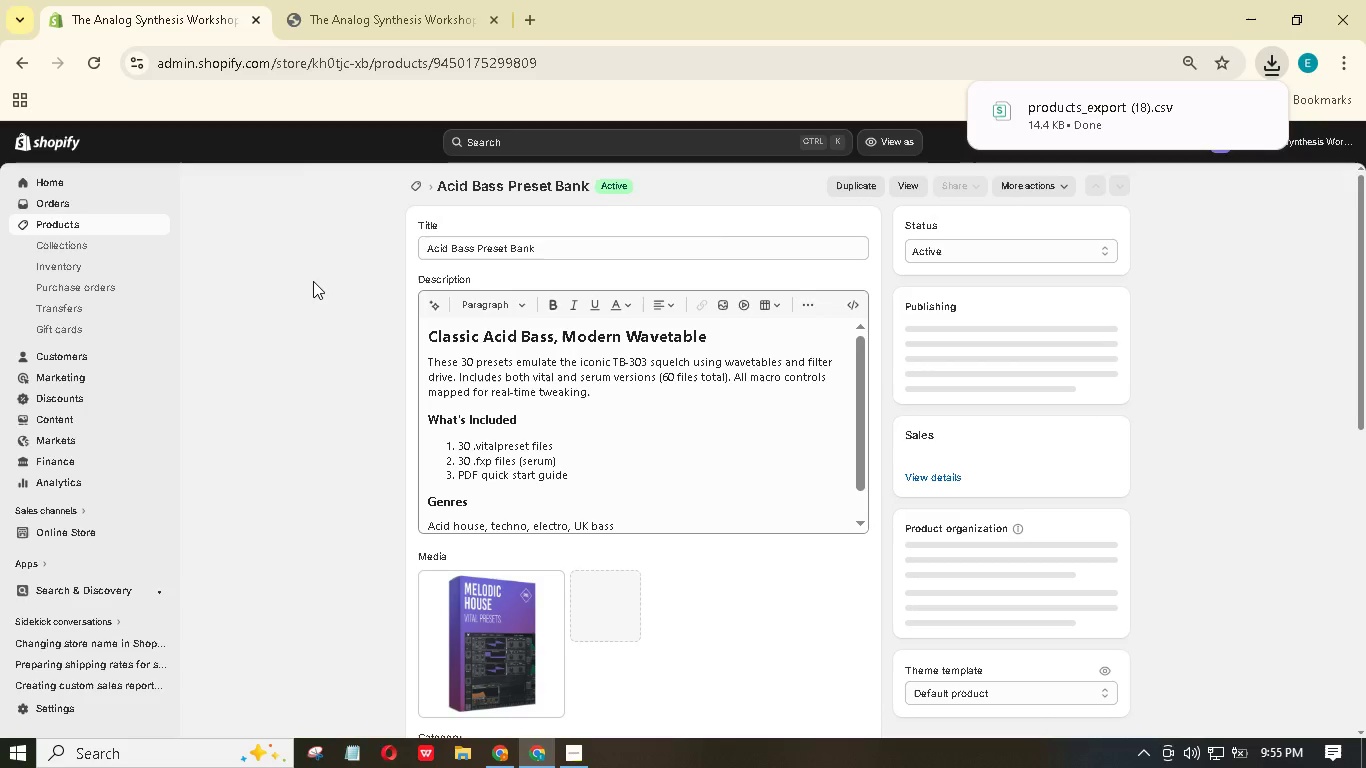 
scroll: coordinate [521, 386], scroll_direction: down, amount: 30.0
 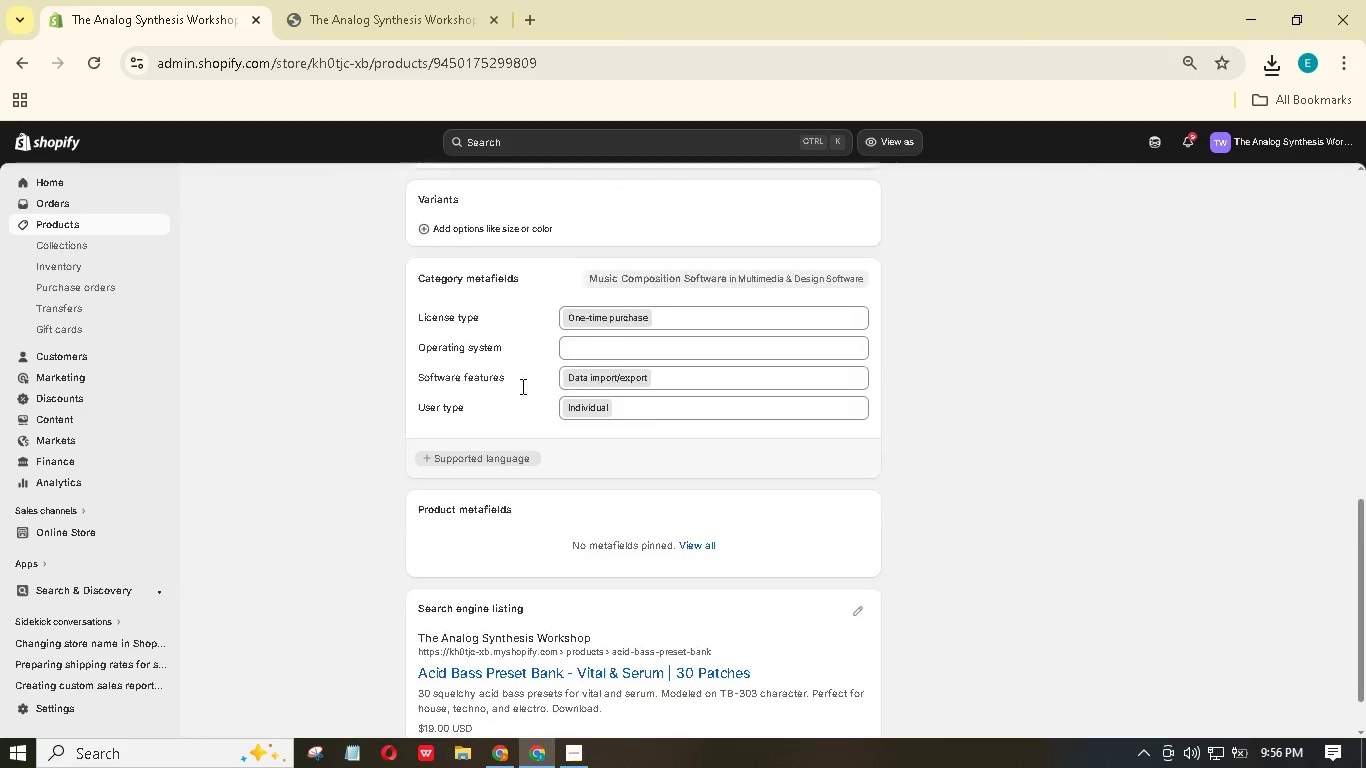 
scroll: coordinate [521, 386], scroll_direction: up, amount: 21.0
 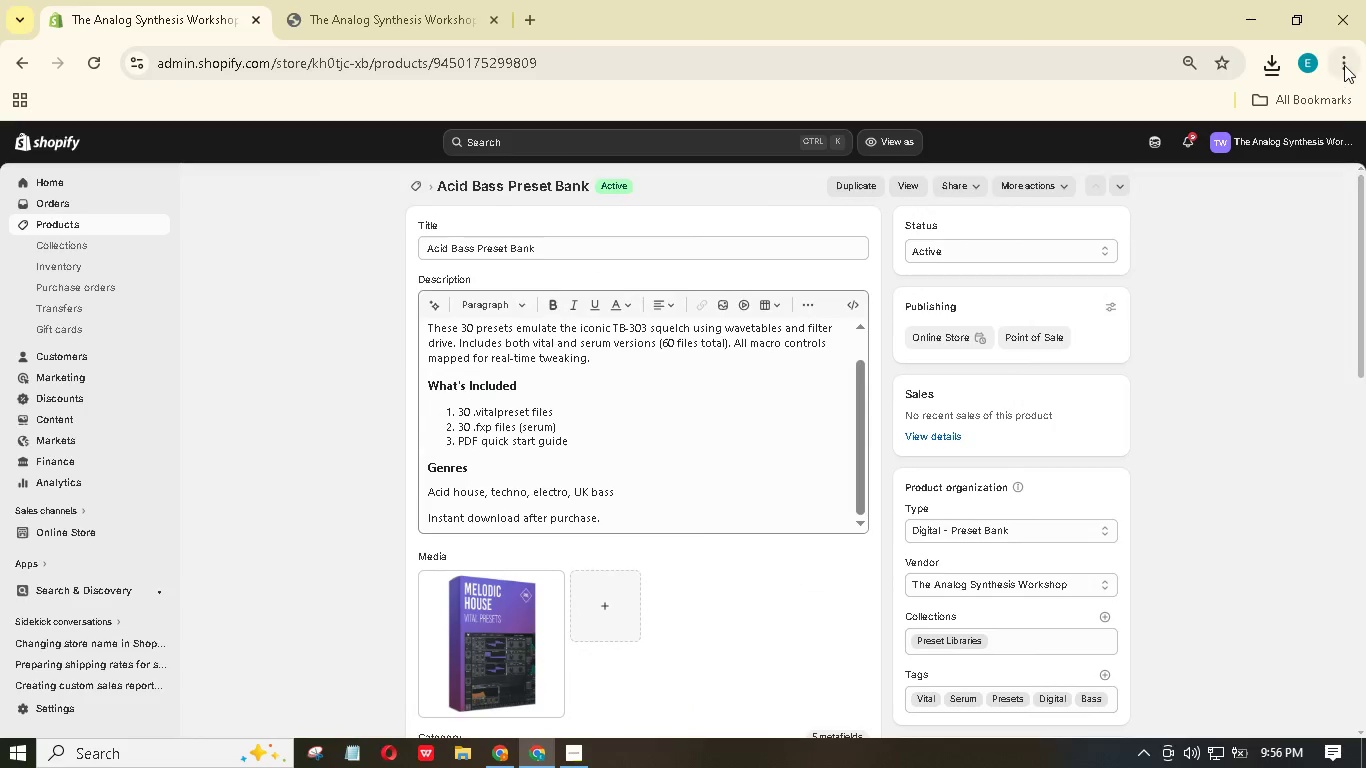 
left_click([1344, 65])
 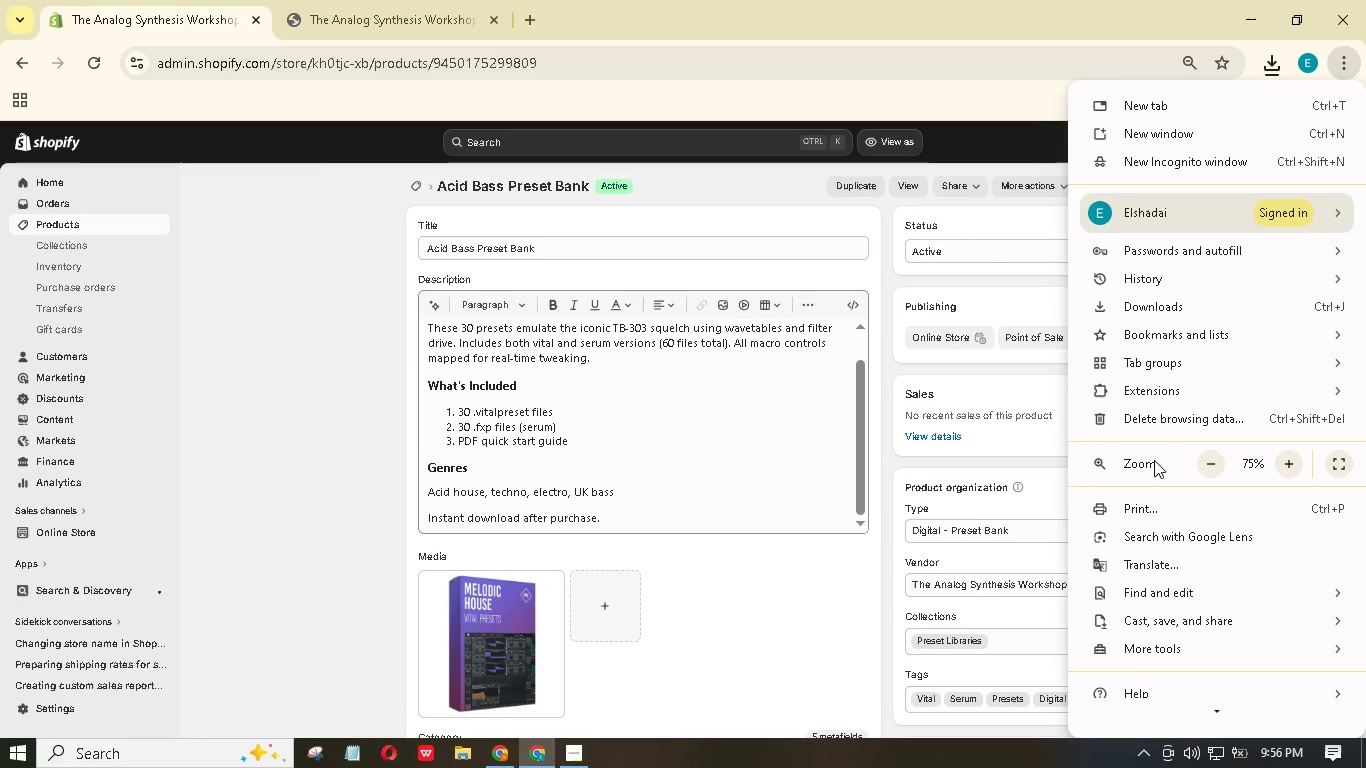 
wait(5.39)
 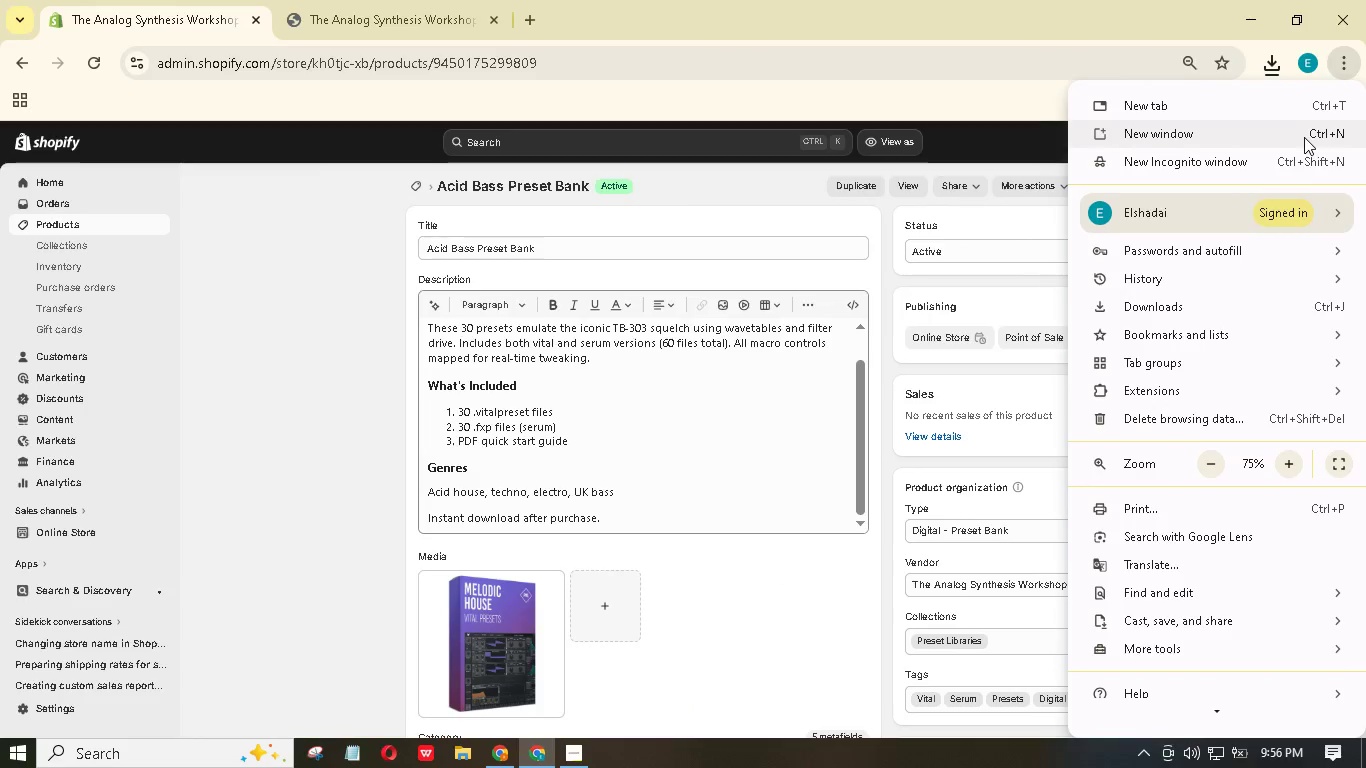 
scroll: coordinate [1153, 461], scroll_direction: down, amount: 9.0
 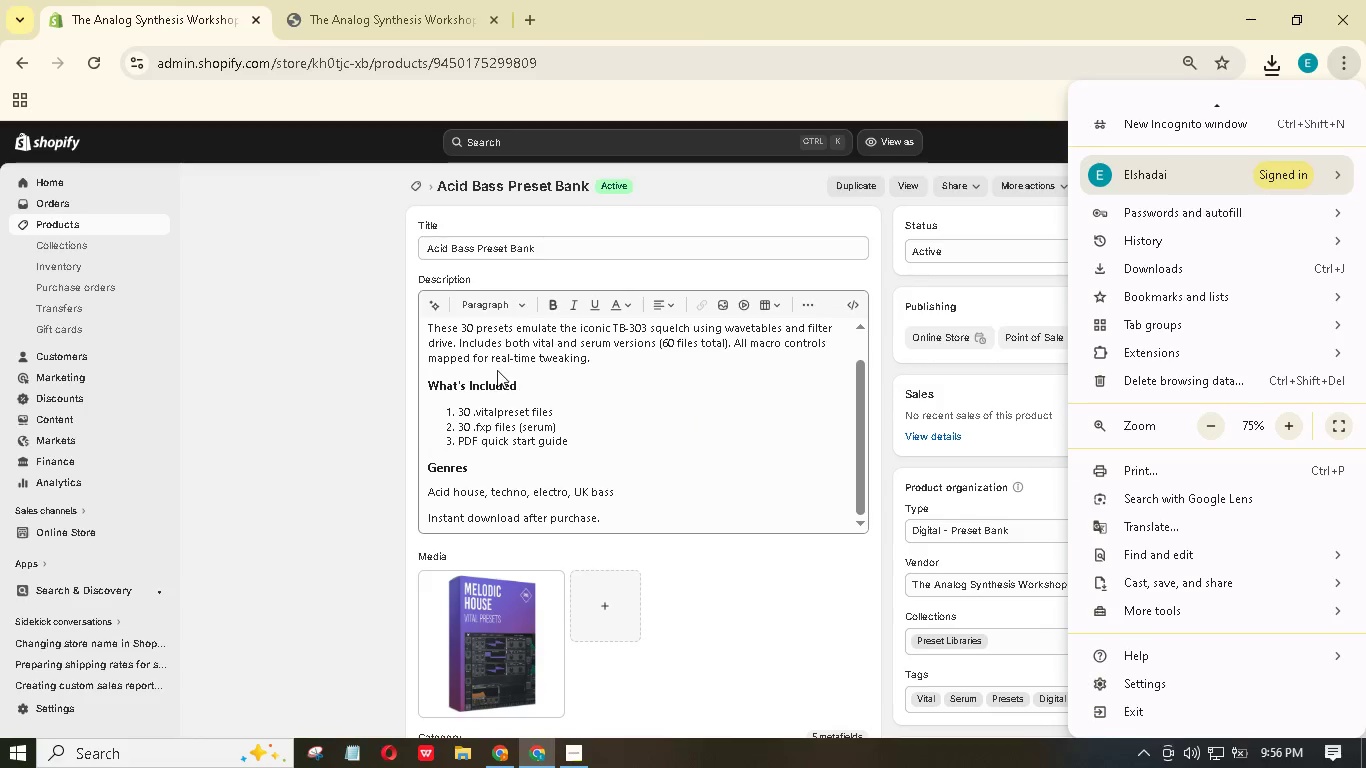 
left_click([305, 333])
 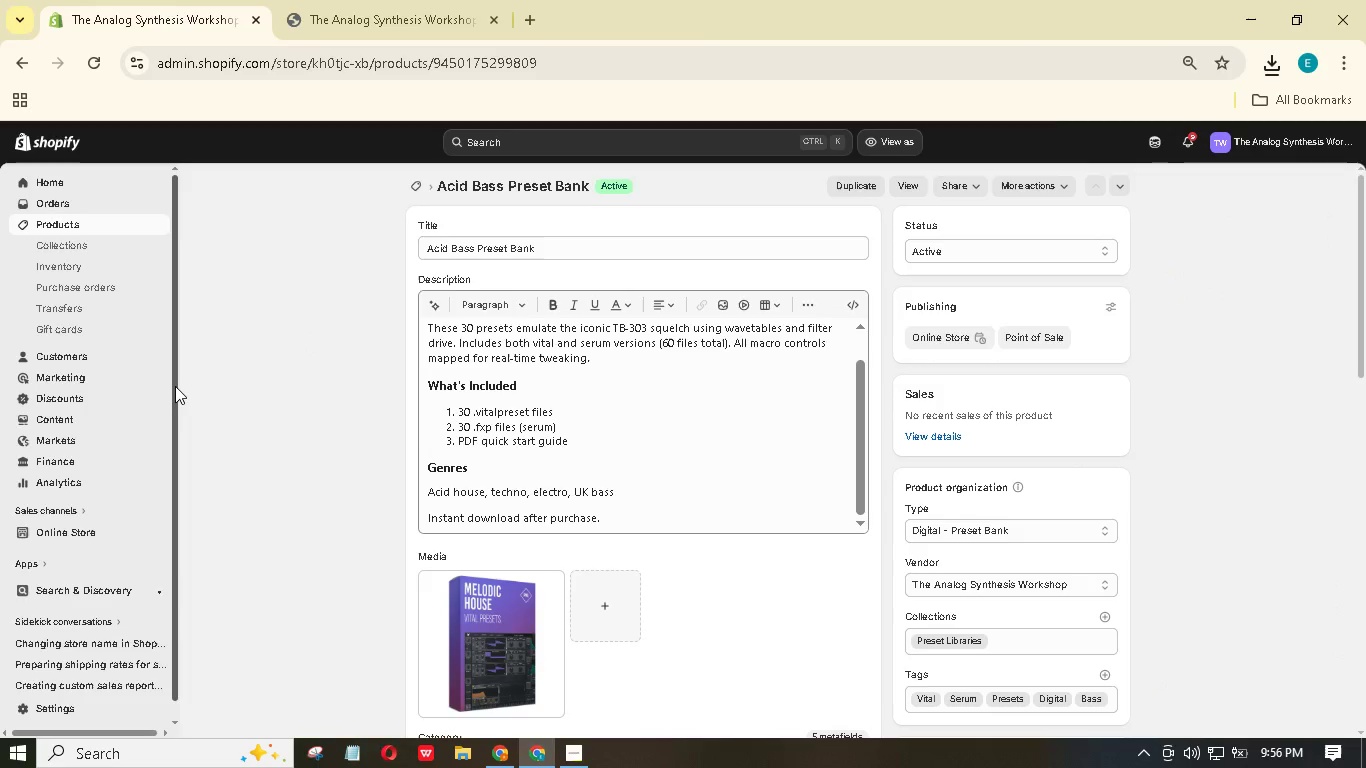 
key(Meta+PrintScreen)
 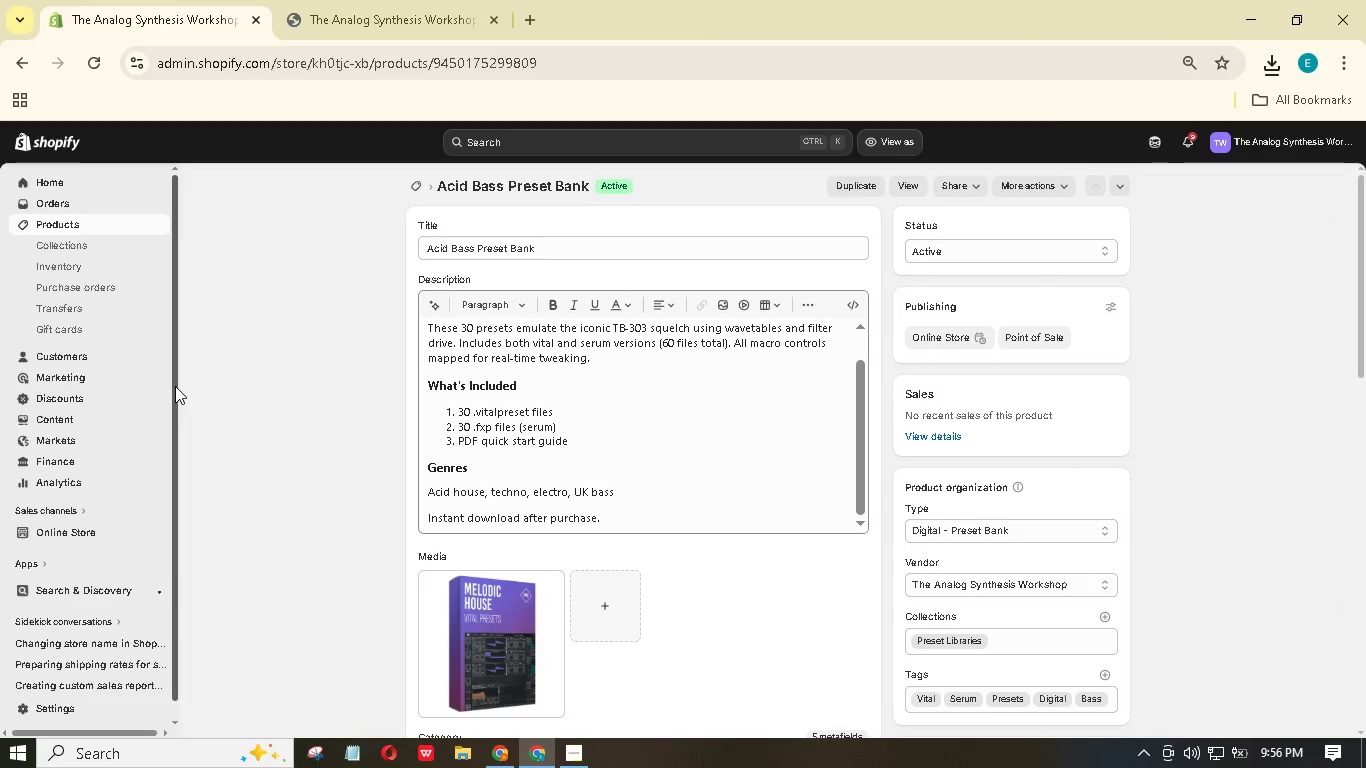 
scroll: coordinate [296, 401], scroll_direction: down, amount: 20.0
 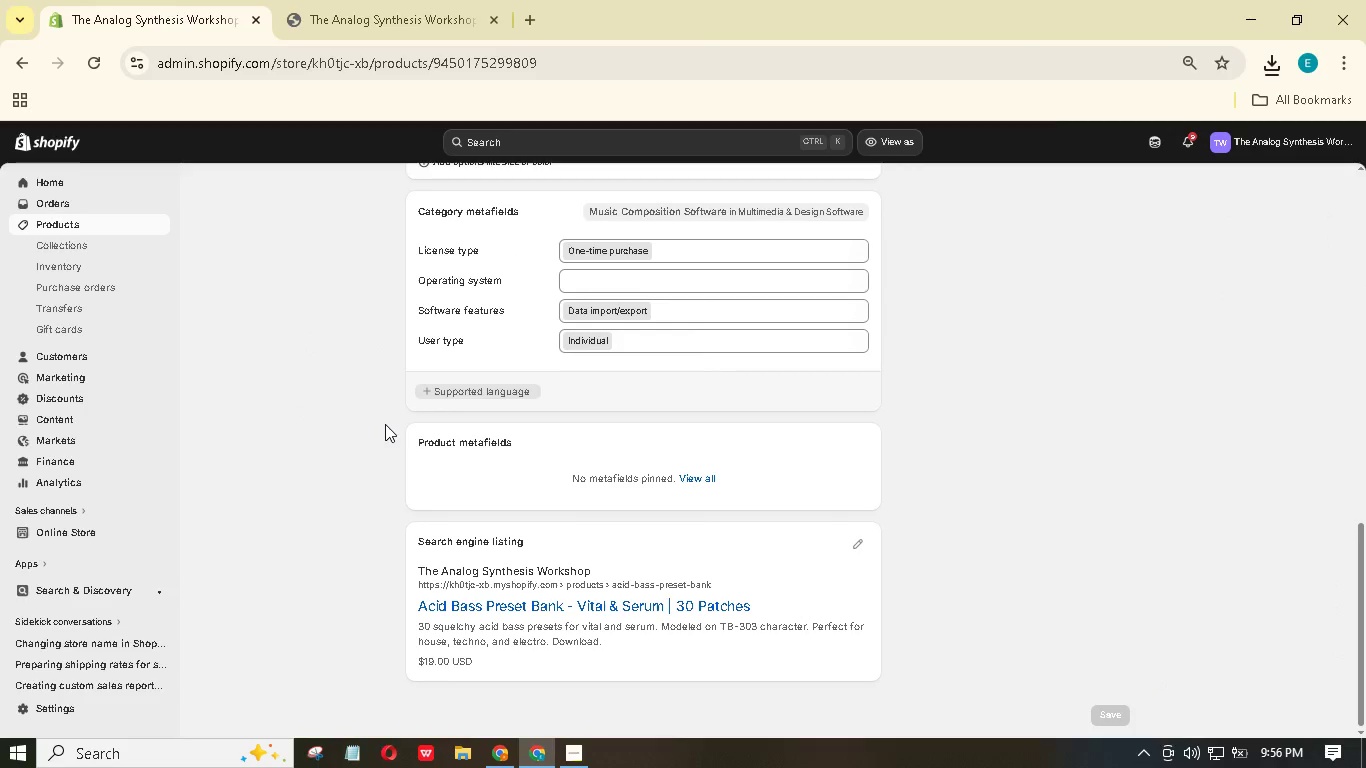 
hold_key(key=ControlLeft, duration=1.5)
scroll: coordinate [387, 427], scroll_direction: down, amount: 2.0
 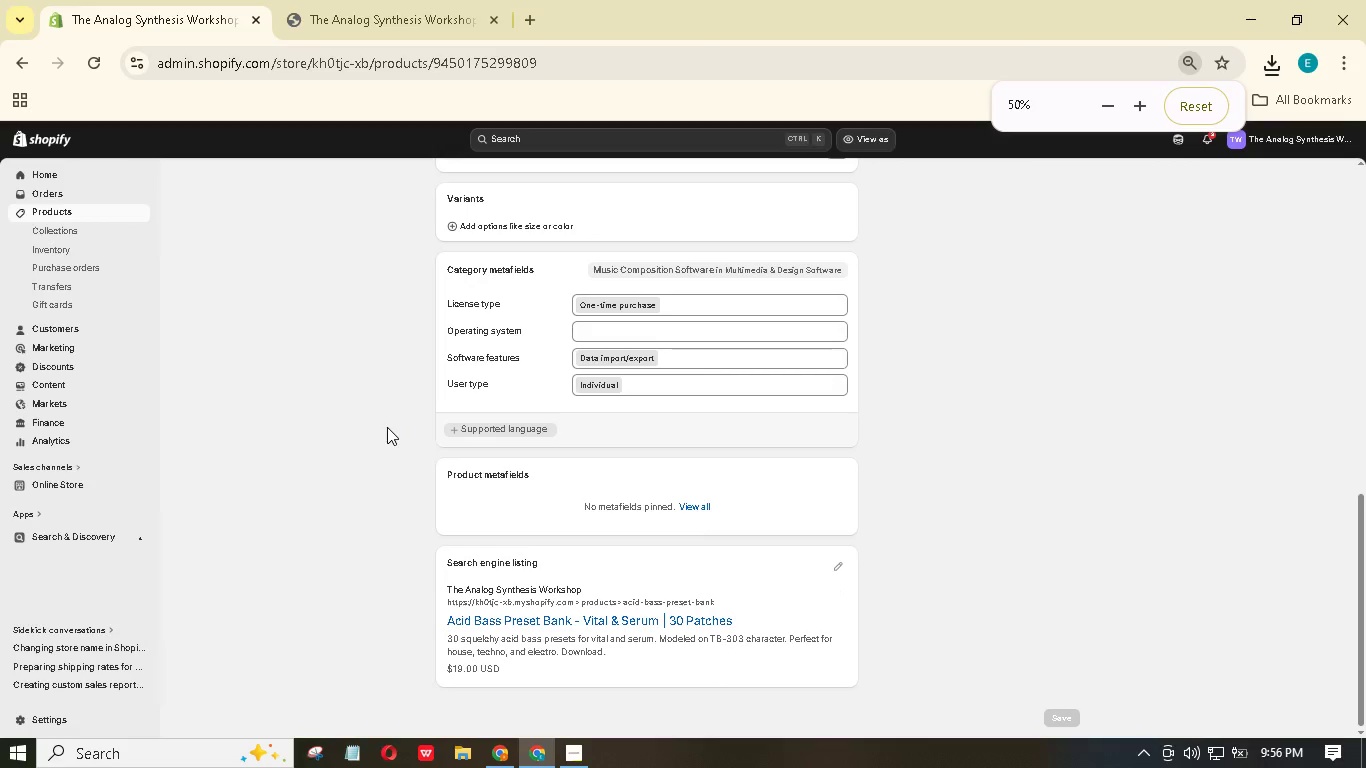 
hold_key(key=ControlLeft, duration=1.52)
scroll: coordinate [387, 427], scroll_direction: down, amount: 1.0
 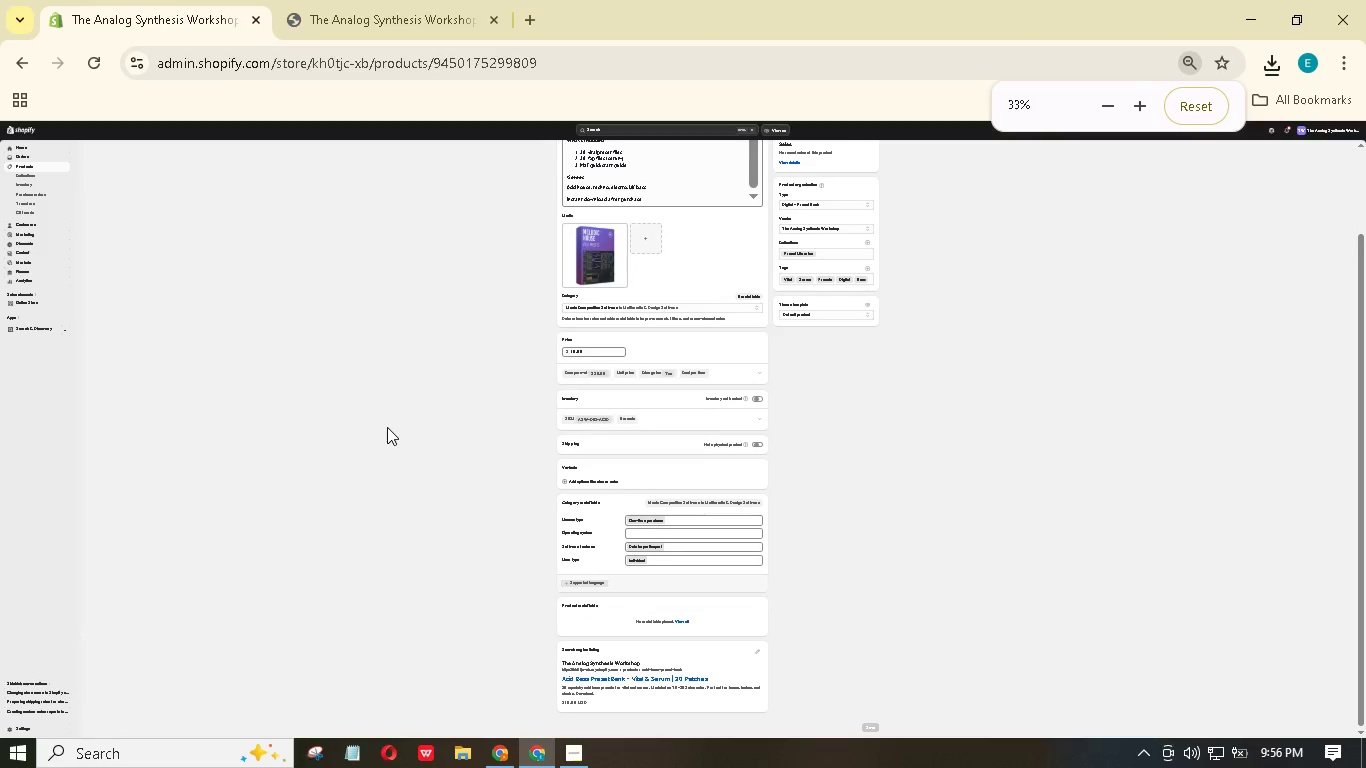 
hold_key(key=ControlLeft, duration=1.5)
scroll: coordinate [387, 427], scroll_direction: down, amount: 1.0
 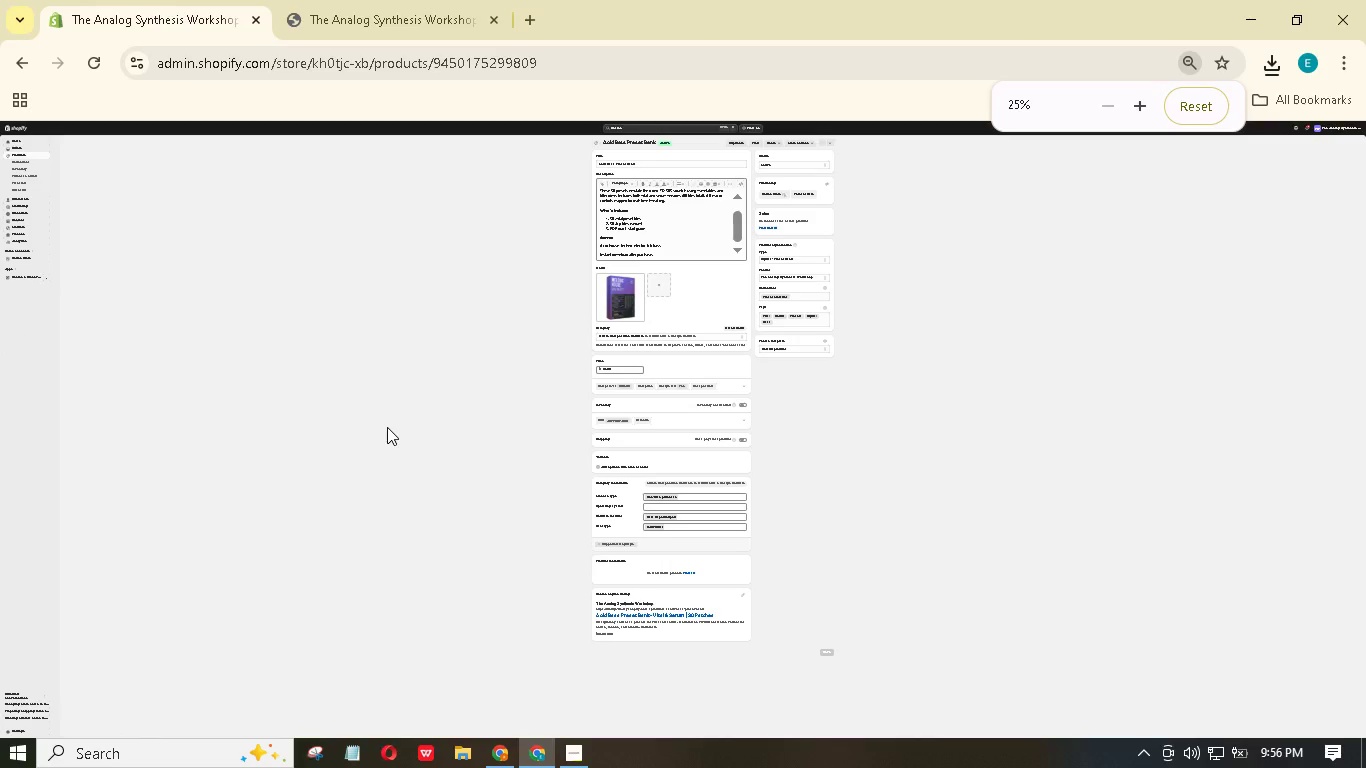 
hold_key(key=ControlLeft, duration=1.12)
 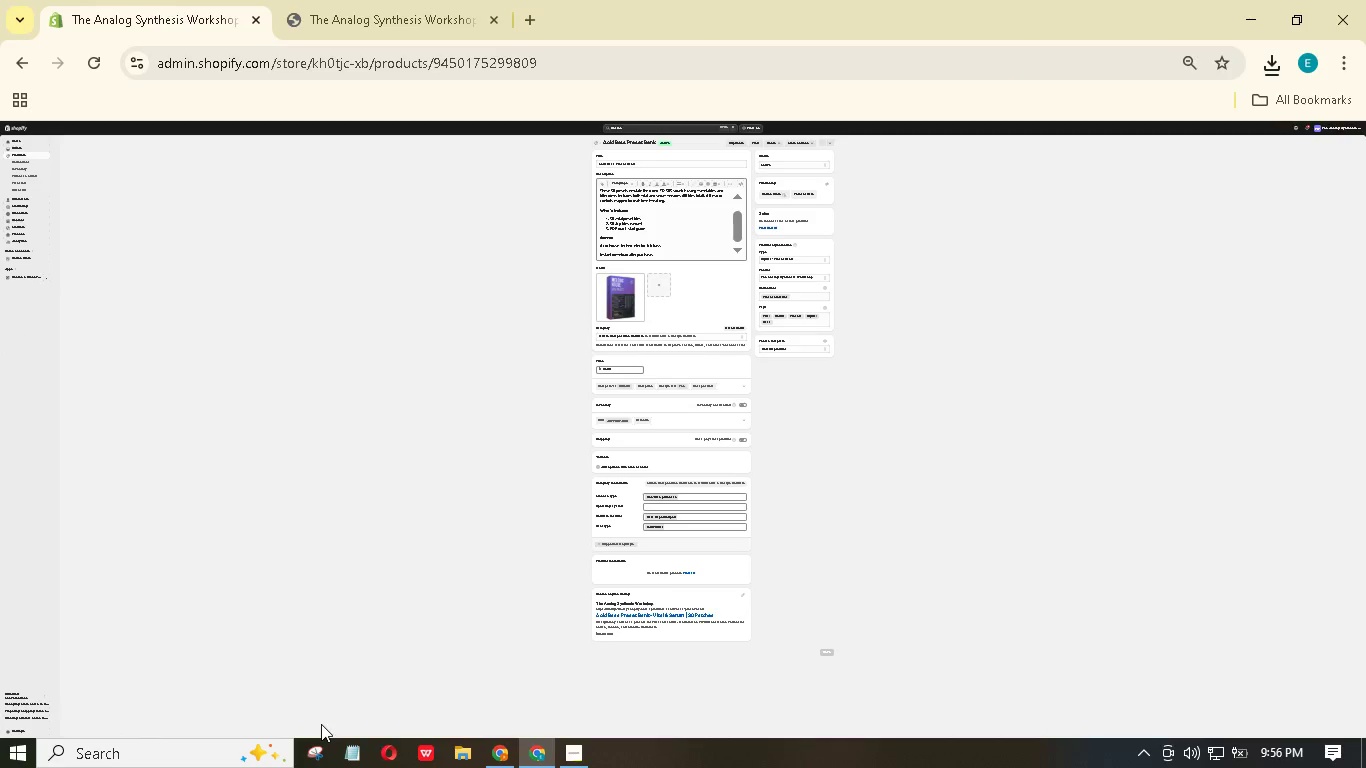 
left_click([317, 743])
 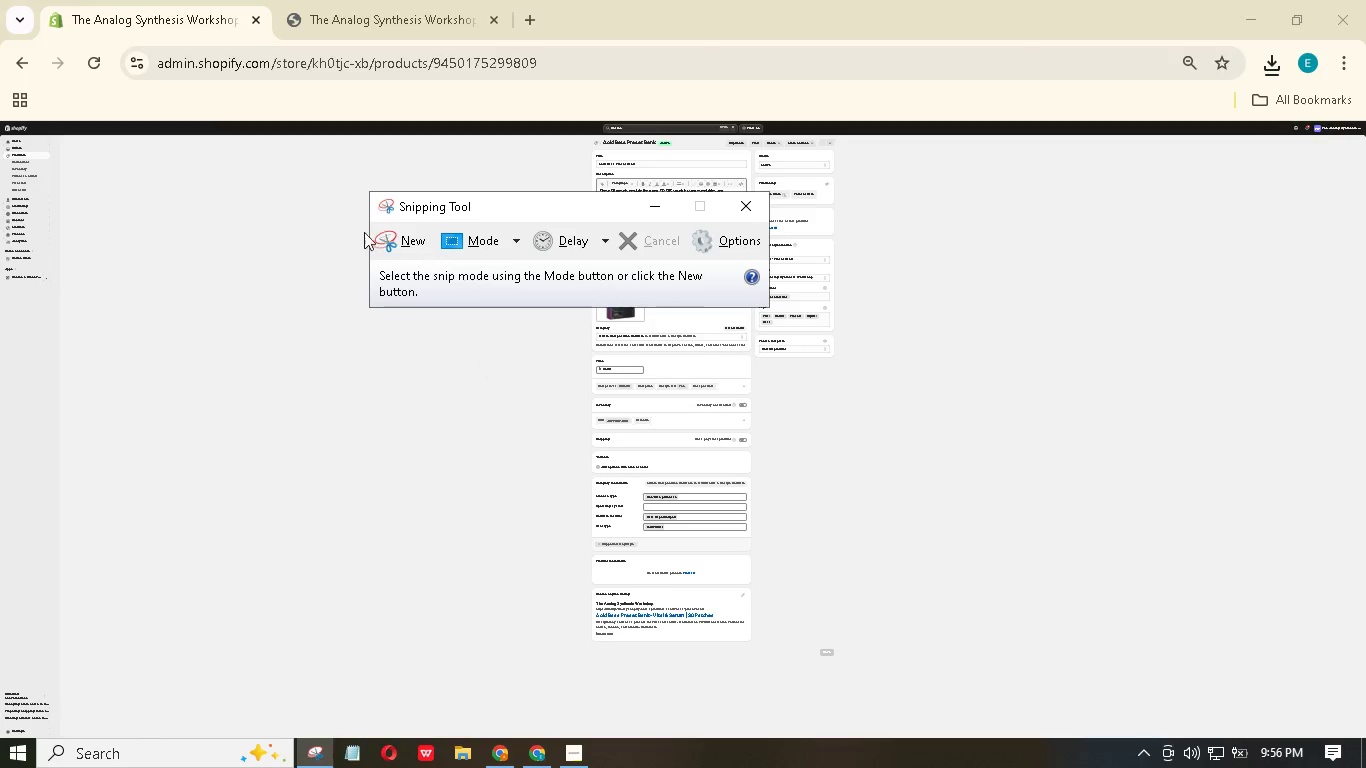 
left_click([395, 250])
 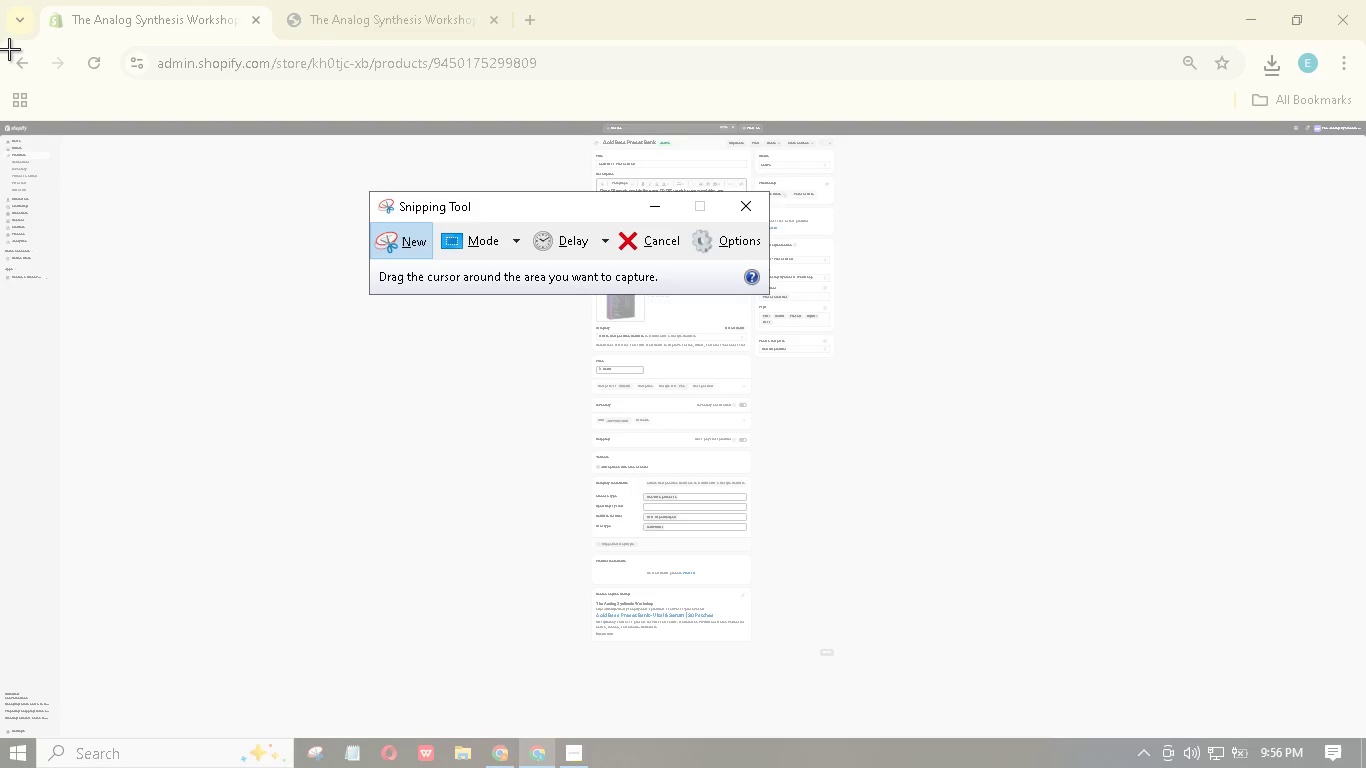 
left_click_drag(start_coordinate=[8, 47], to_coordinate=[1359, 738])
 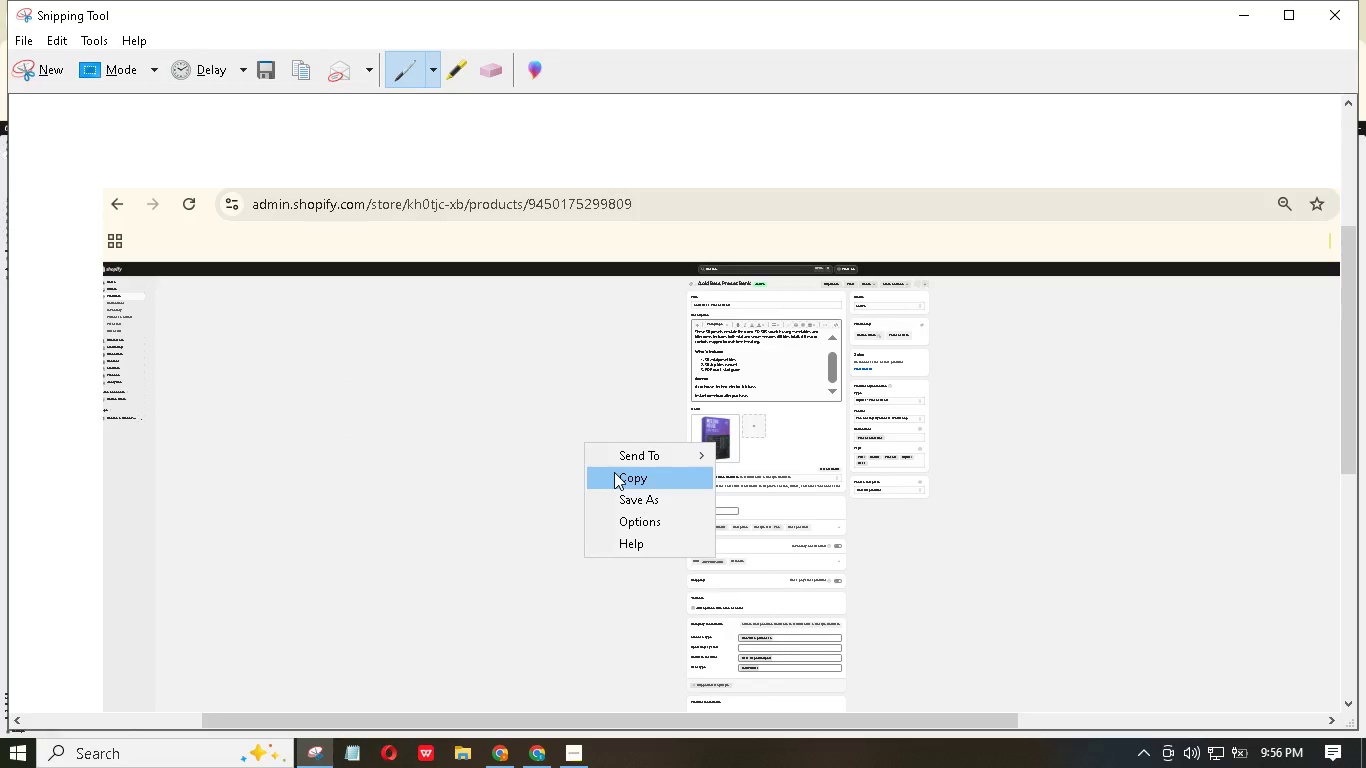 
left_click([626, 492])
 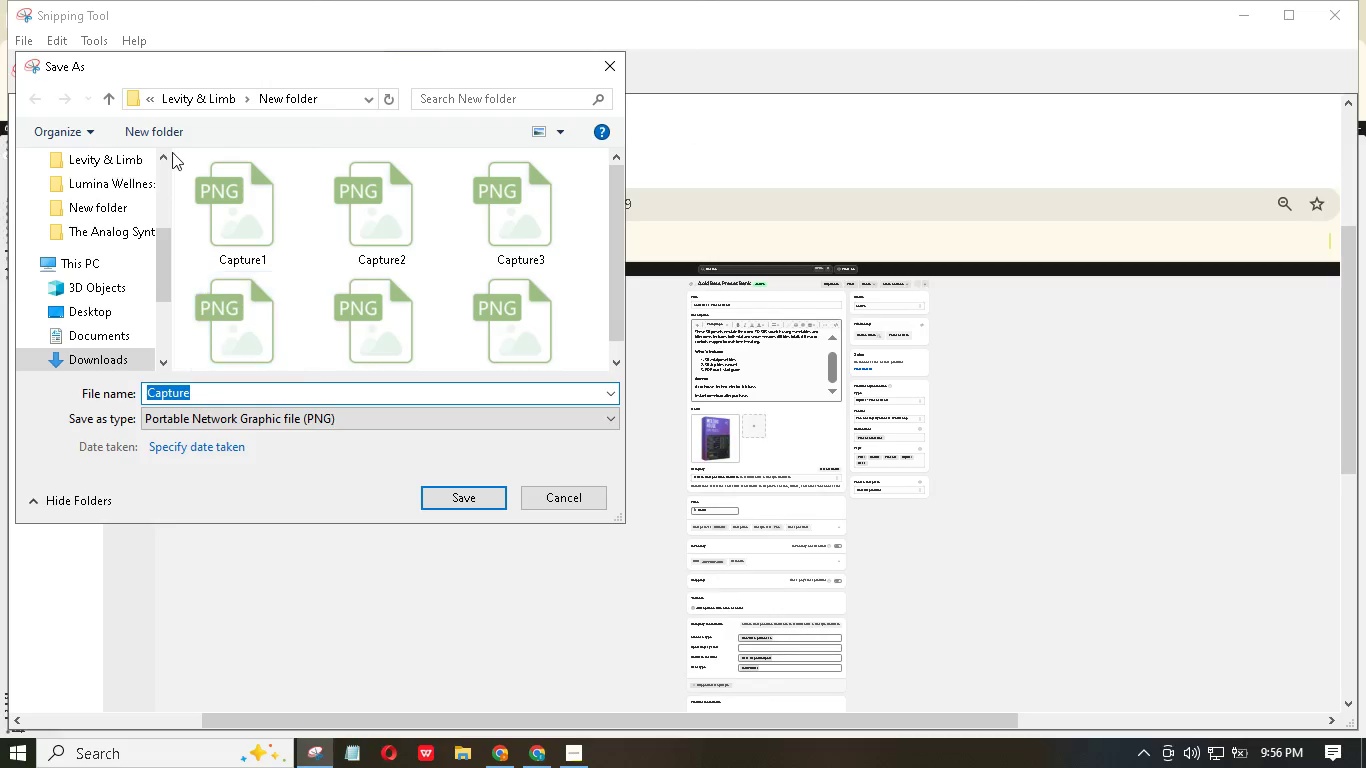 
left_click([214, 89])
 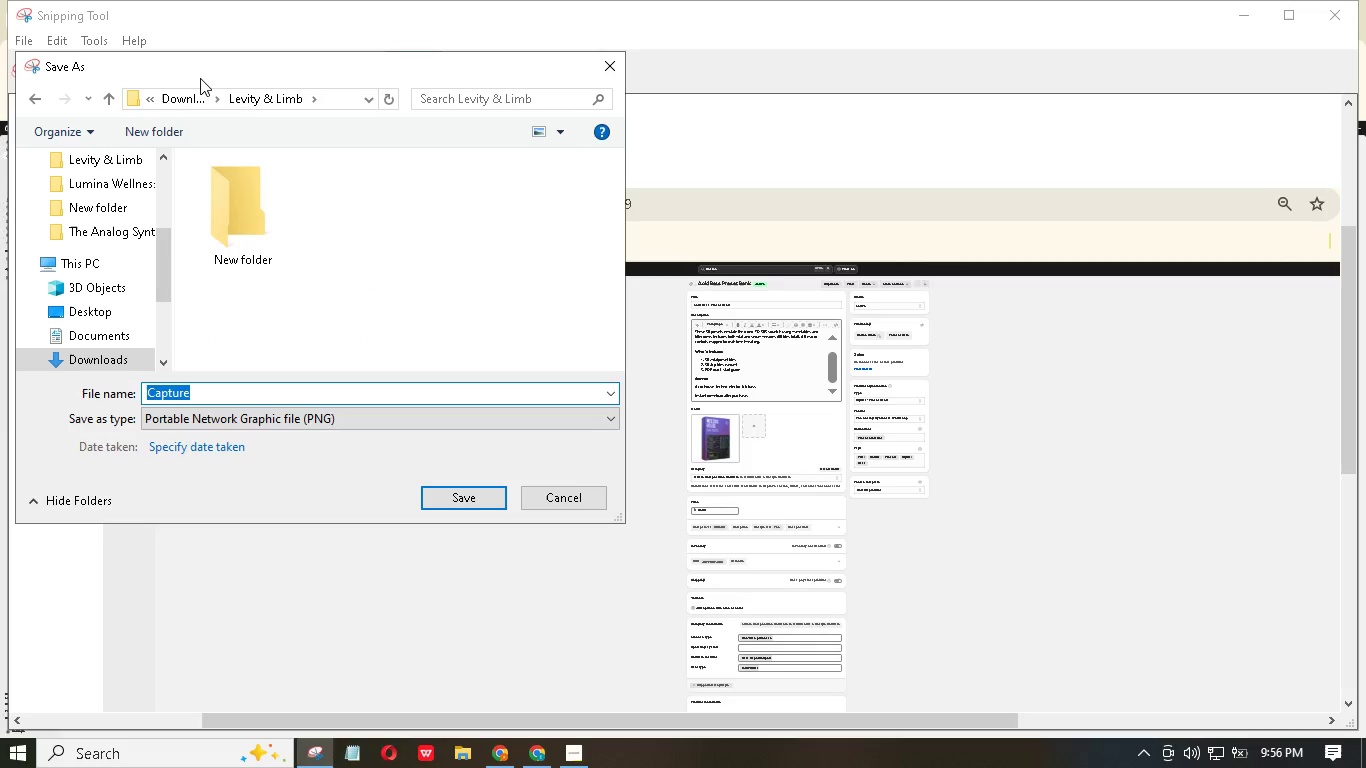 
left_click([168, 94])
 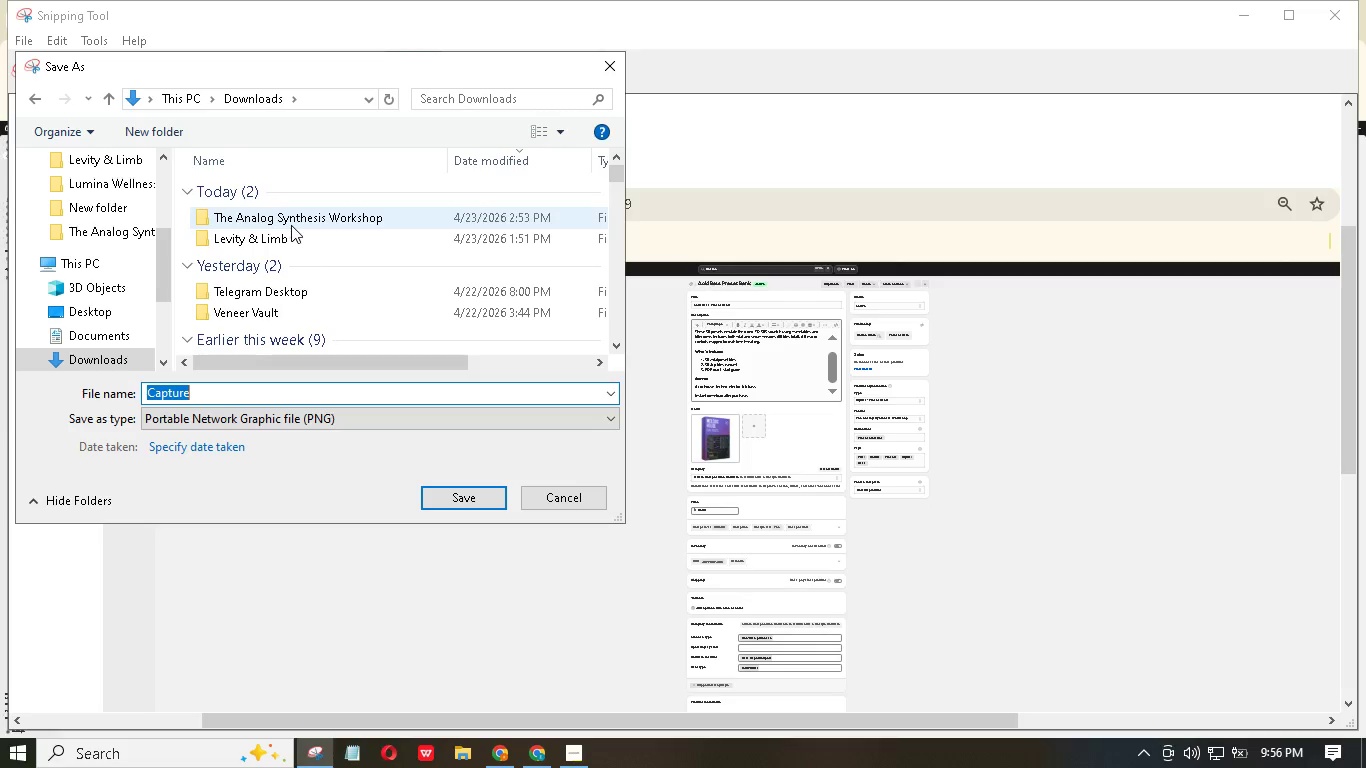 
double_click([291, 224])
 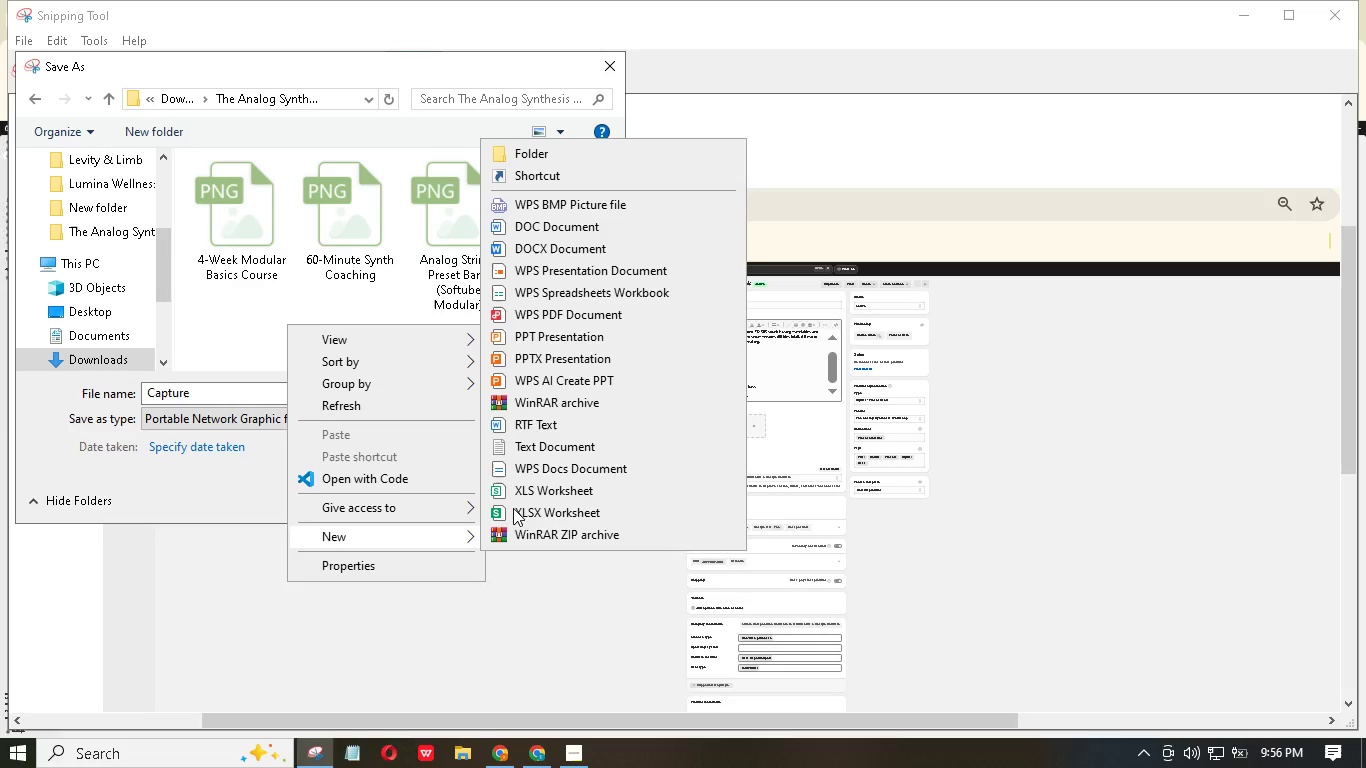 
left_click([566, 160])
 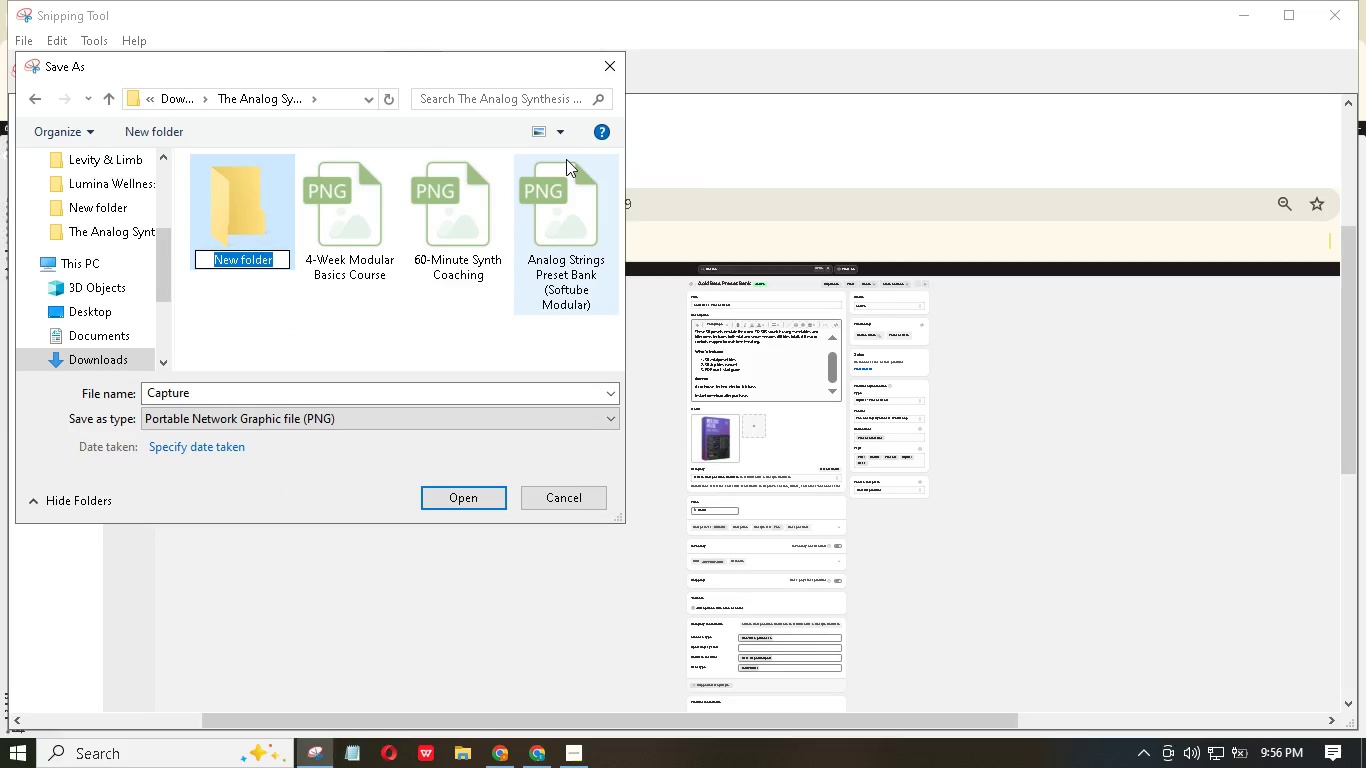 
type(scr)
 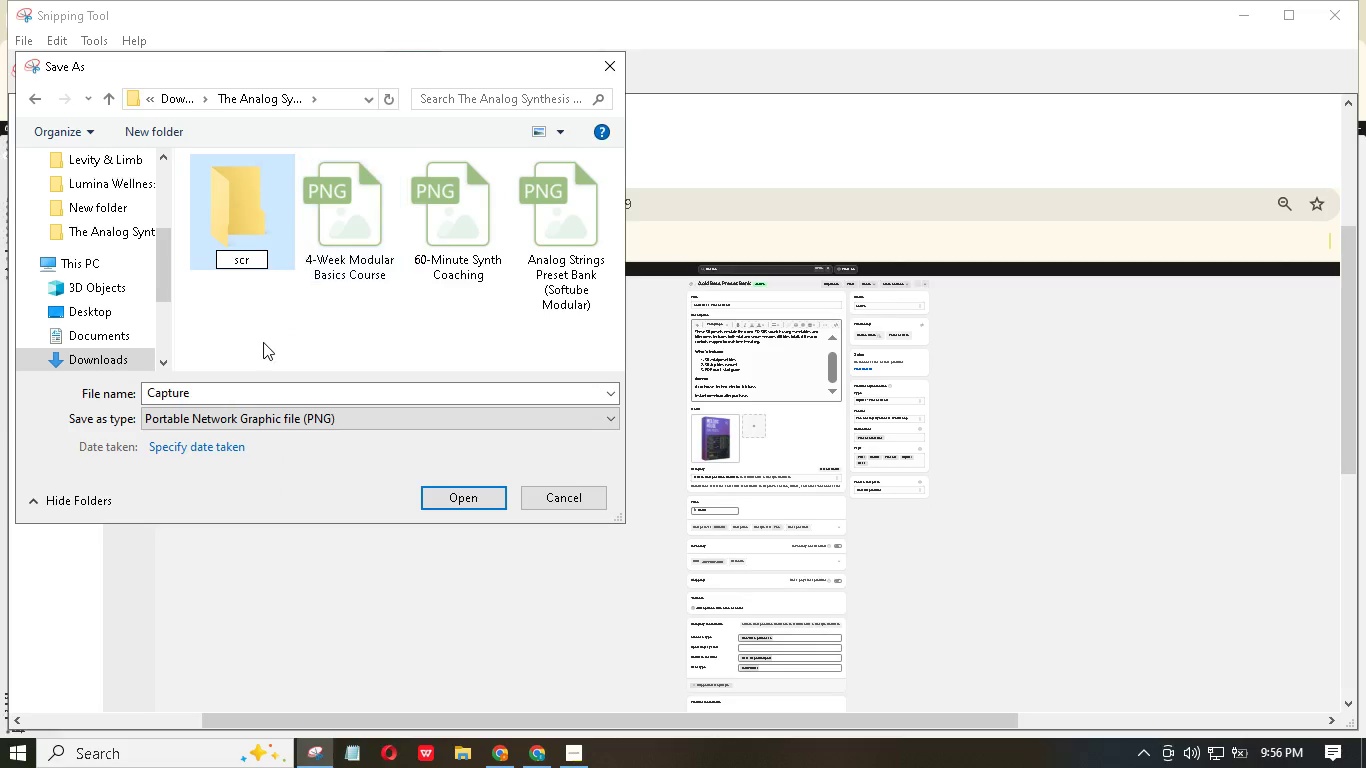 
left_click([262, 343])
 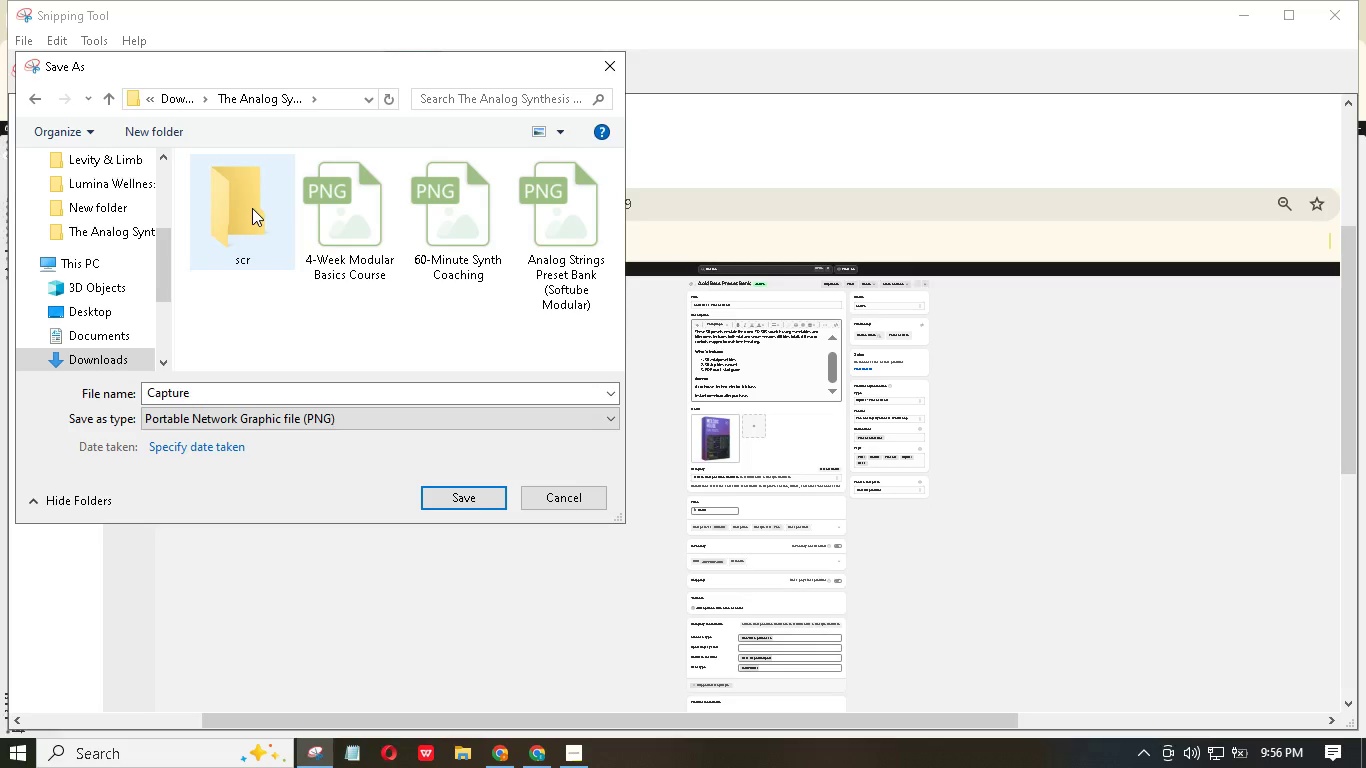 
double_click([252, 208])
 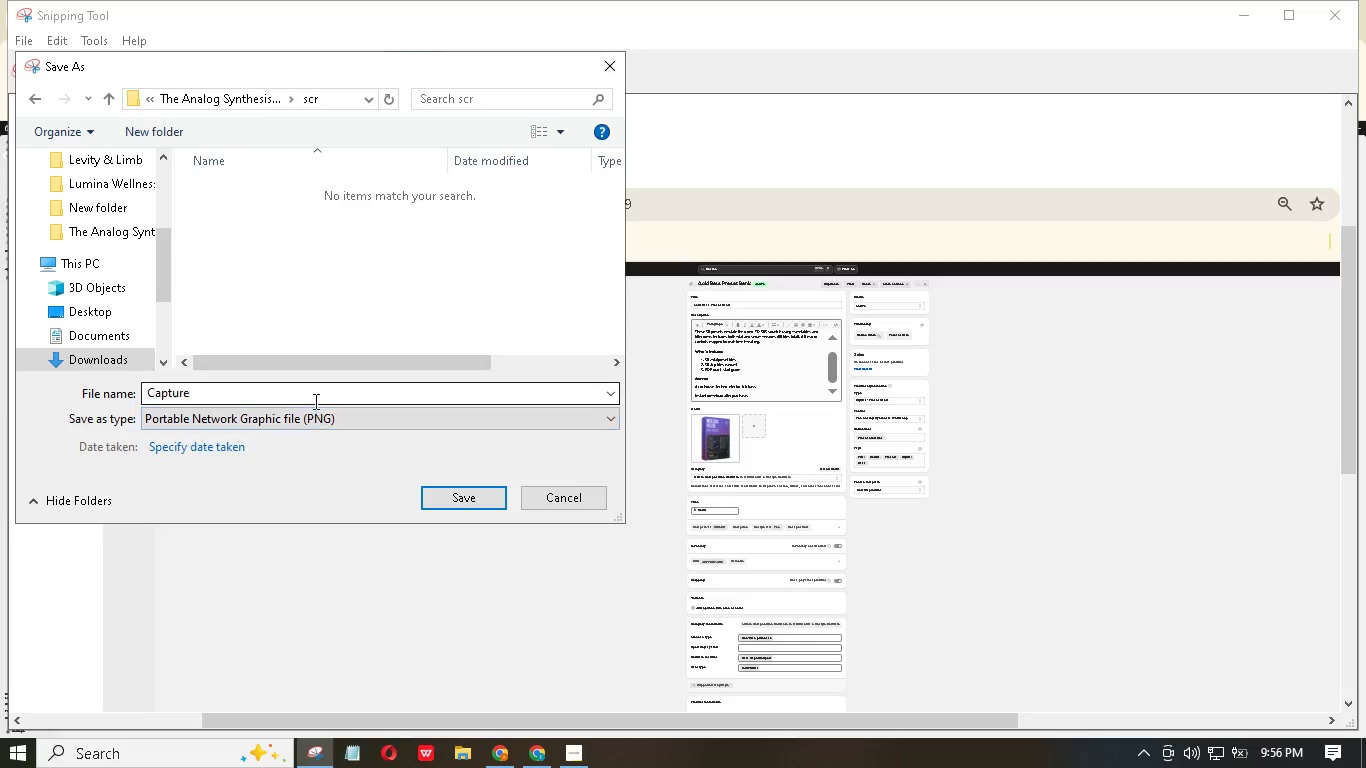 
left_click_drag(start_coordinate=[342, 388], to_coordinate=[376, 395])
 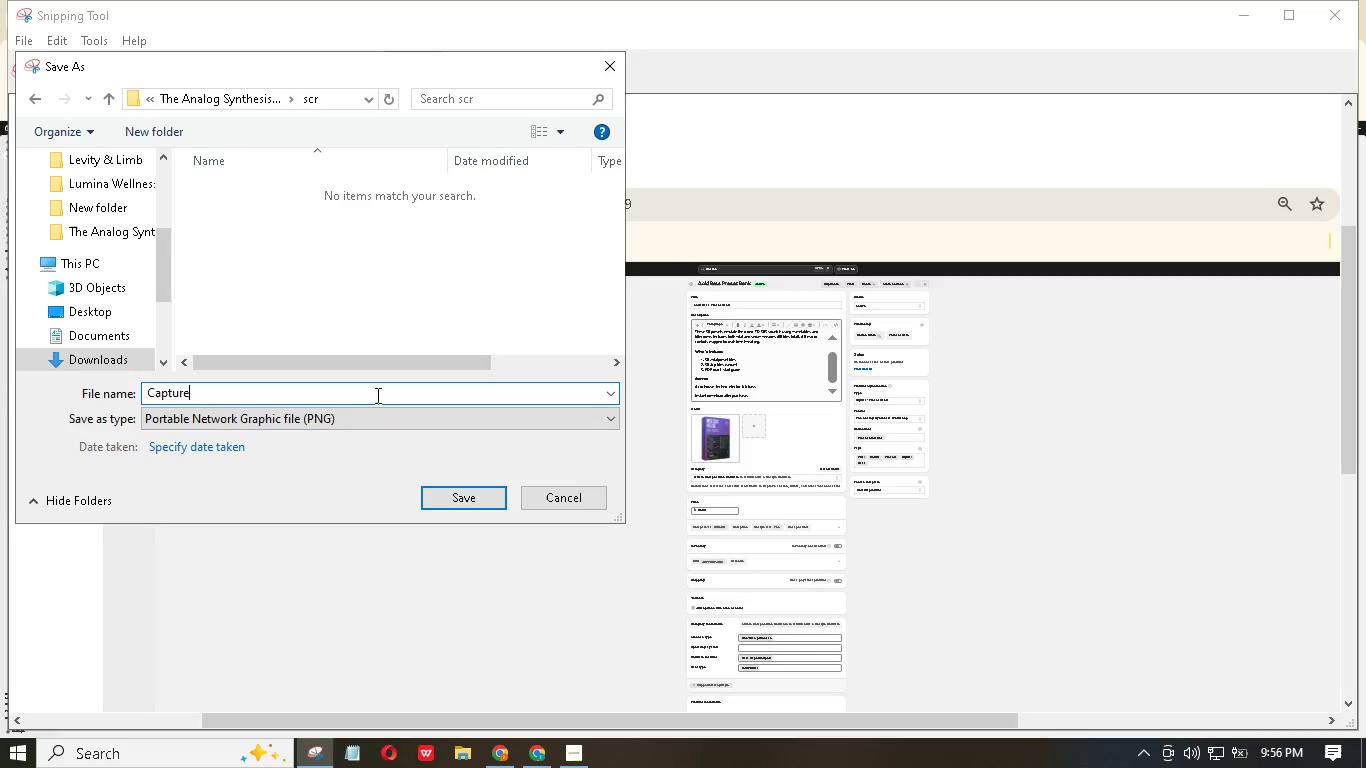 
double_click([376, 395])
 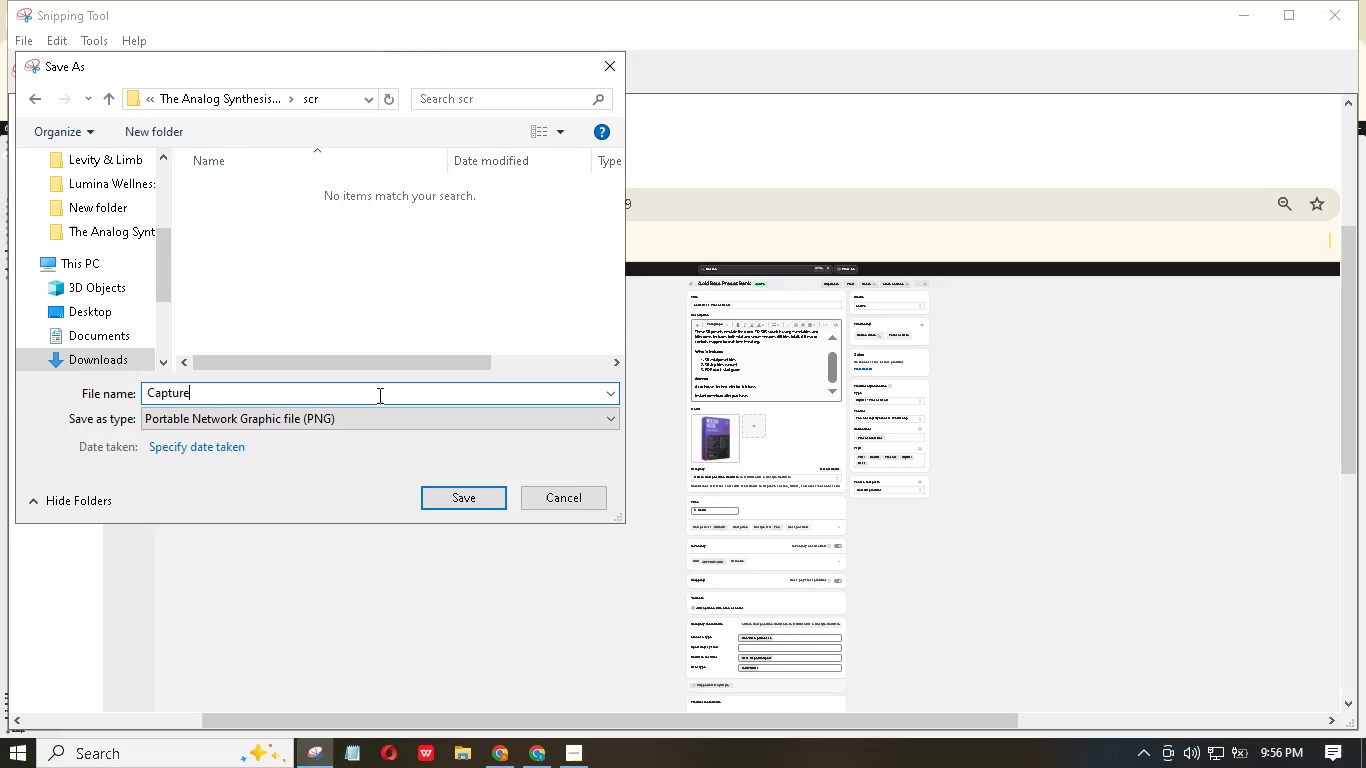 
key(1)
 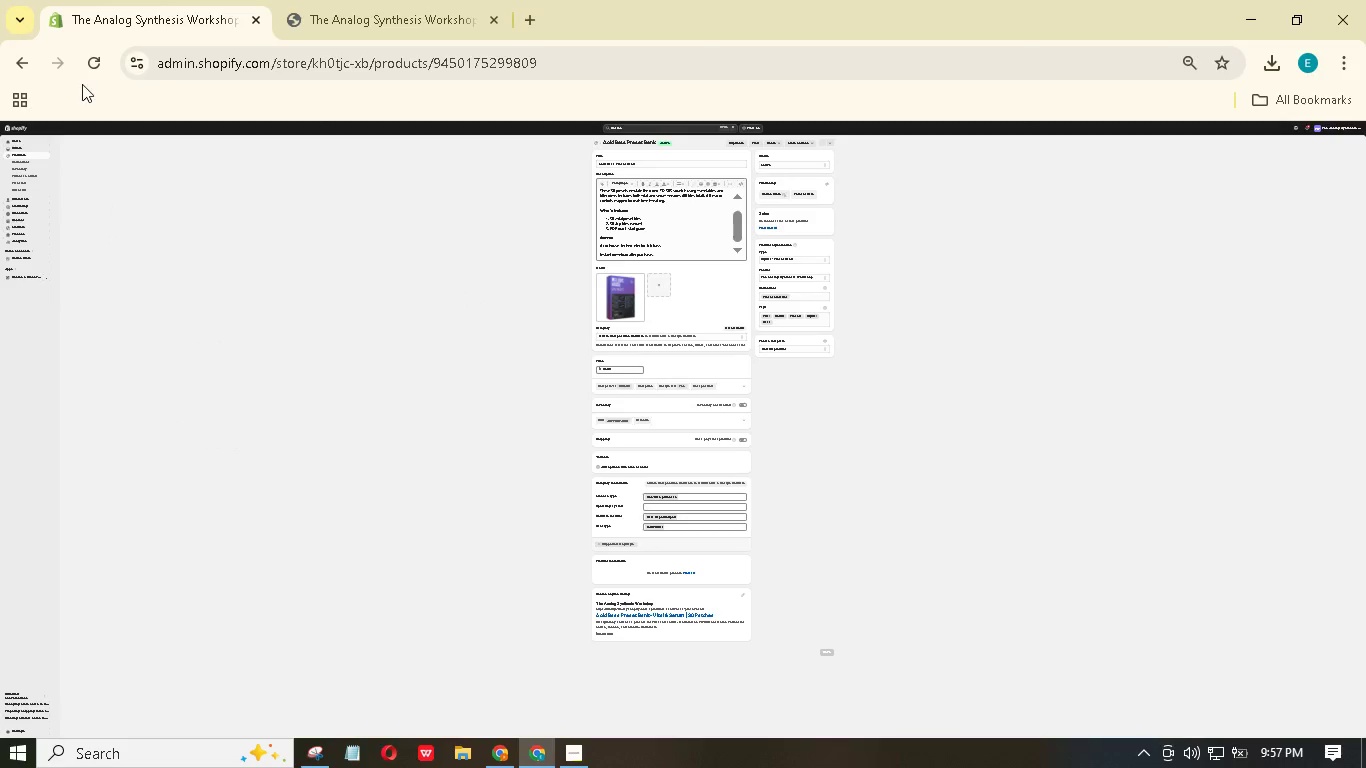 
hold_key(key=ControlLeft, duration=1.5)
 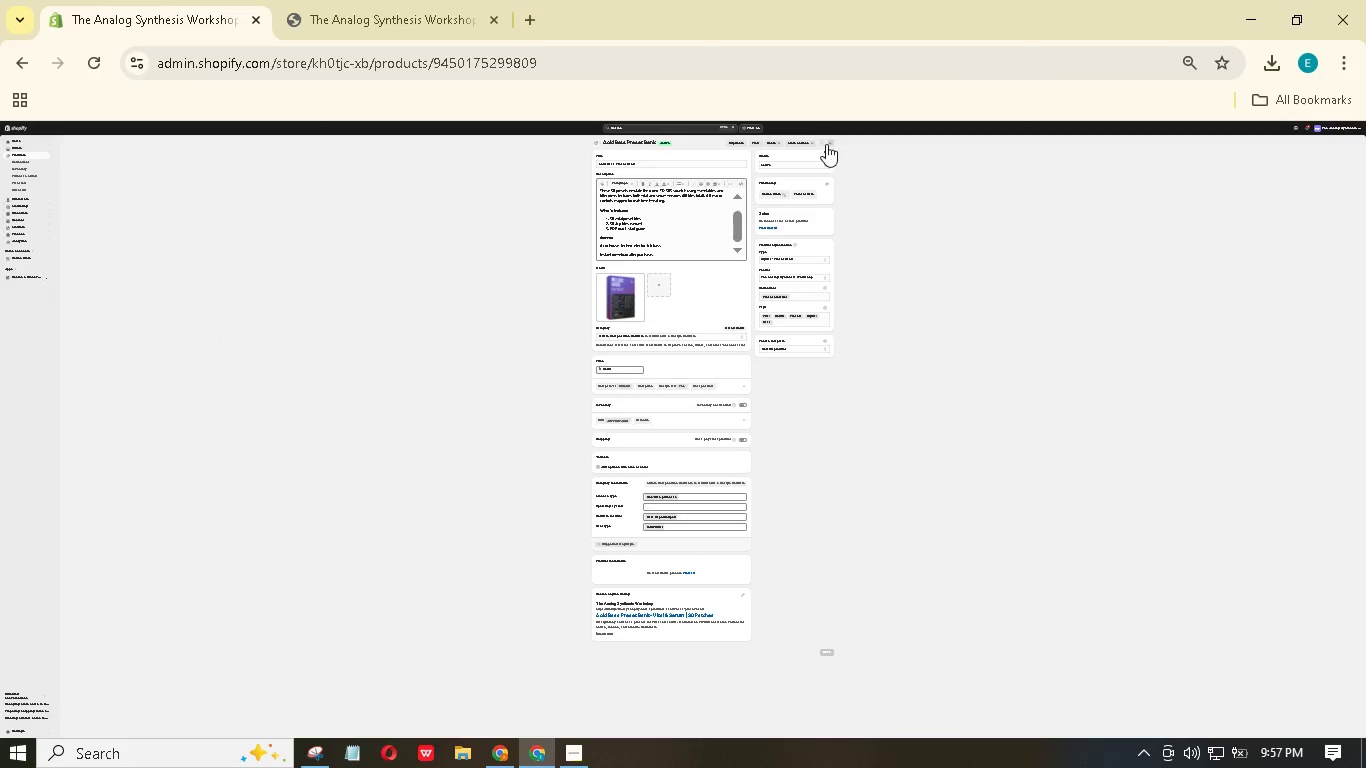 
hold_key(key=ControlLeft, duration=1.12)
 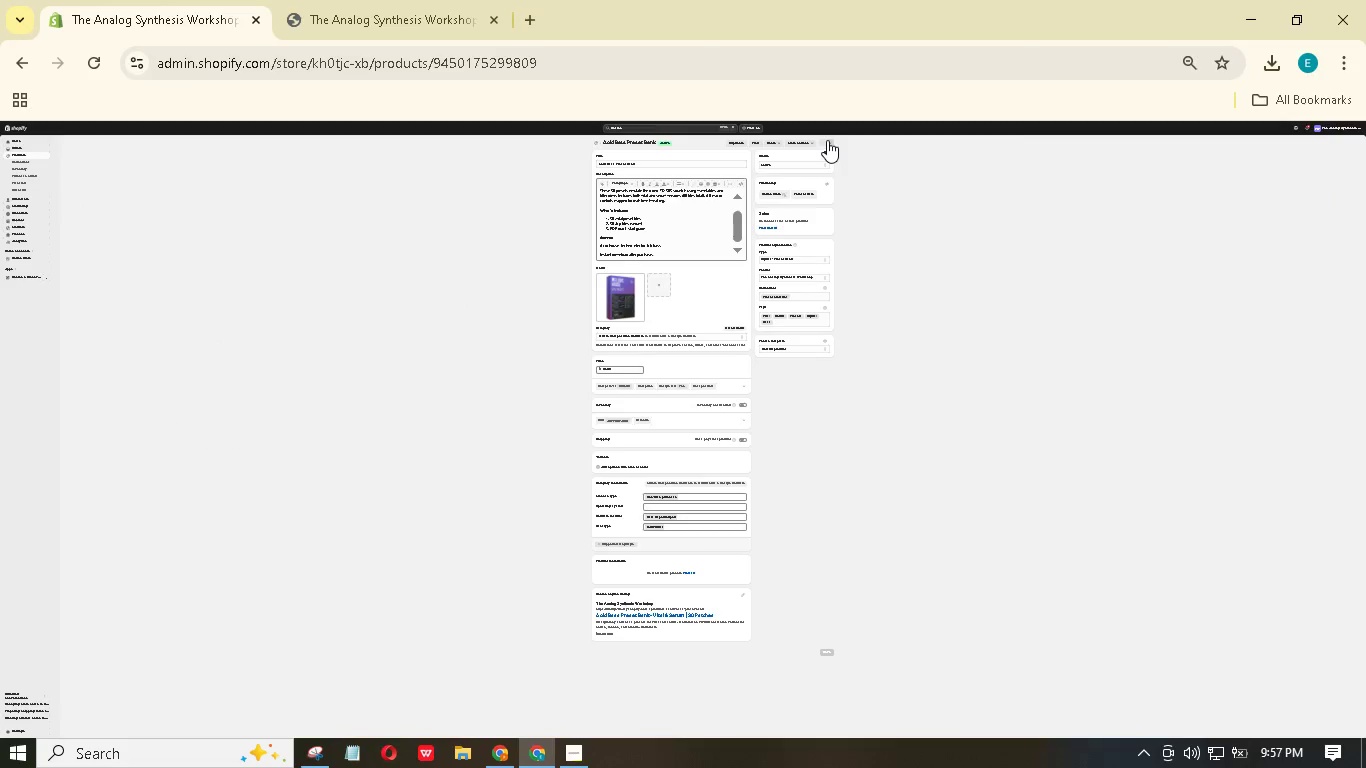 
left_click([827, 140])
 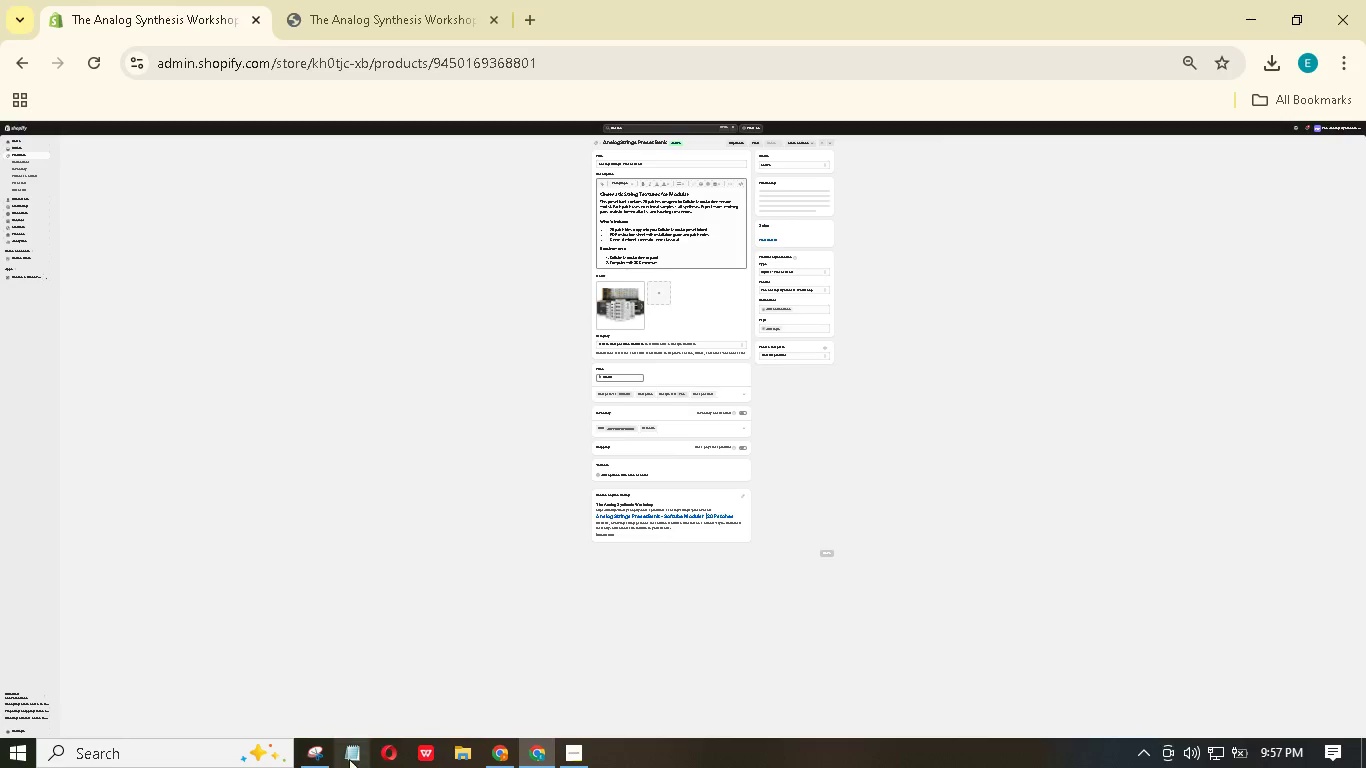 
wait(8.23)
 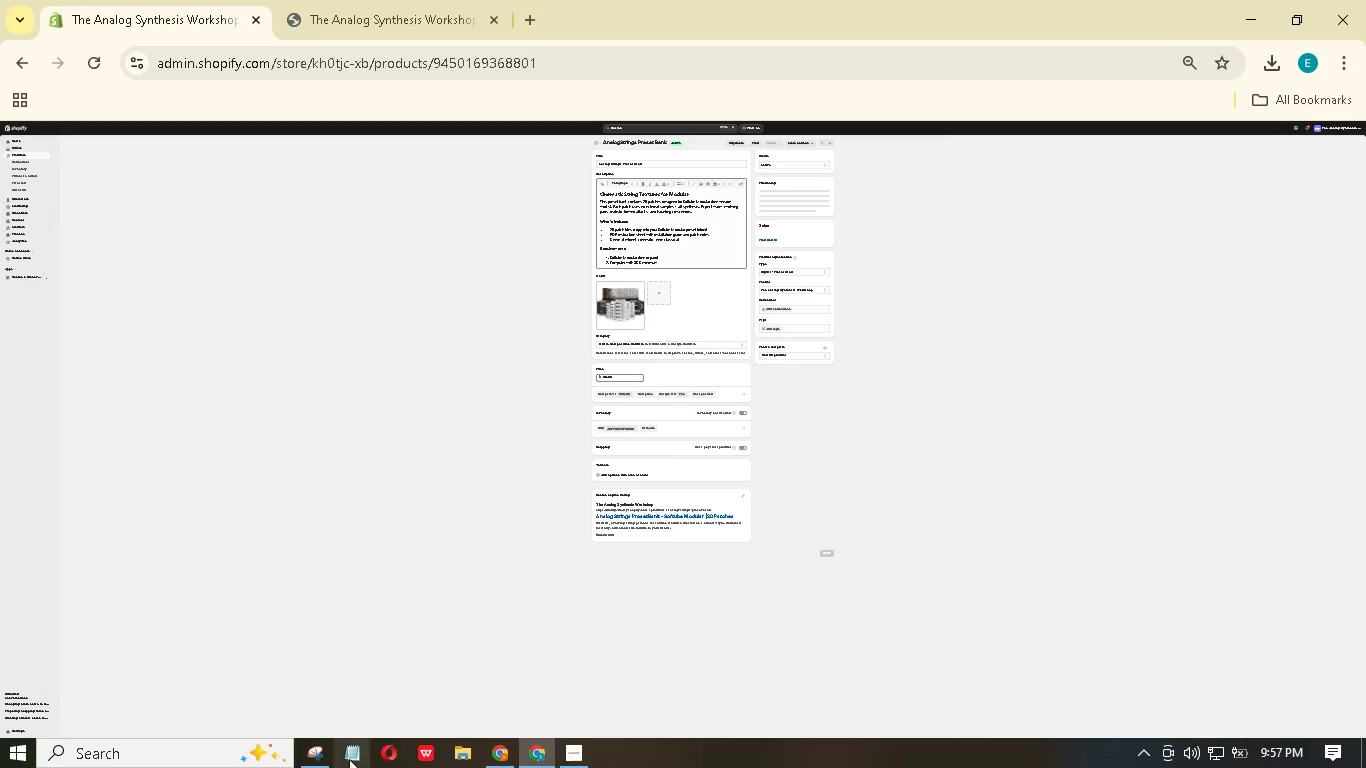 
left_click([314, 756])
 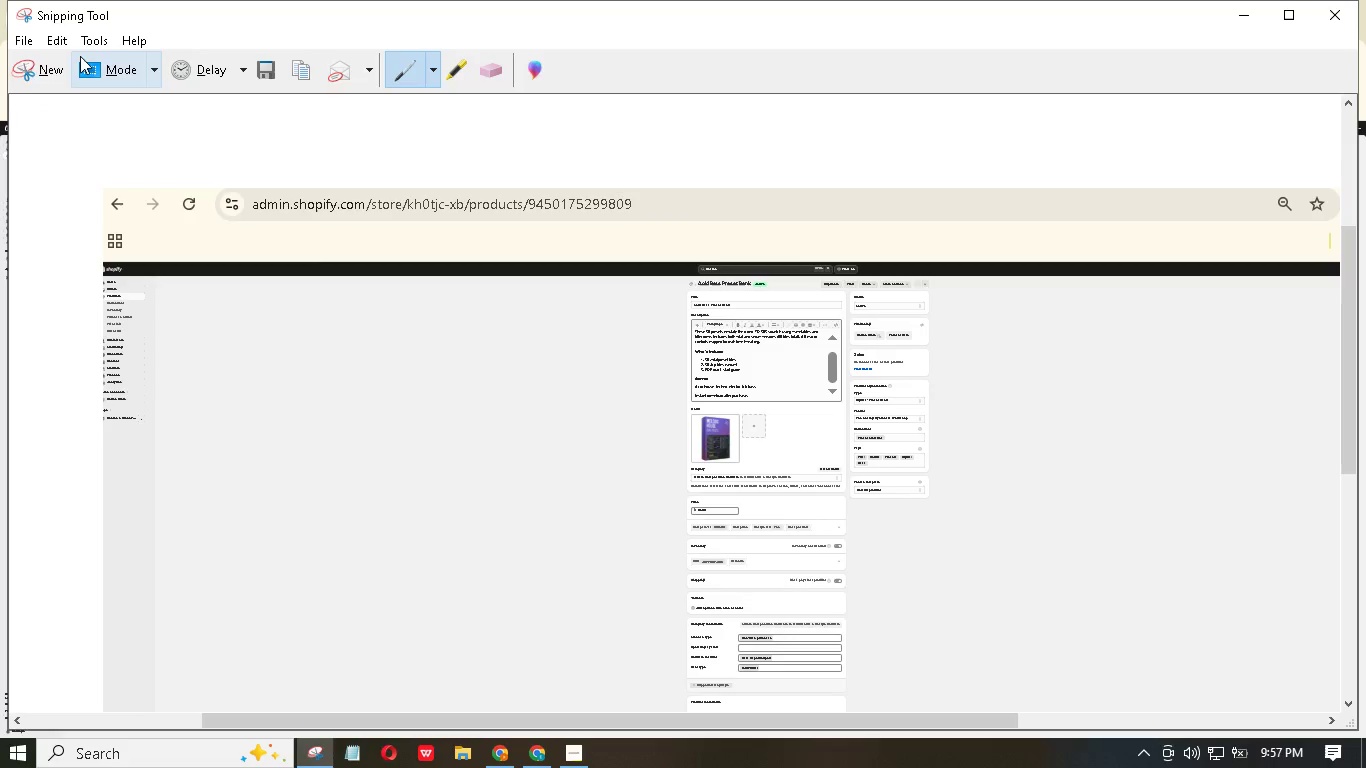 
left_click([44, 60])
 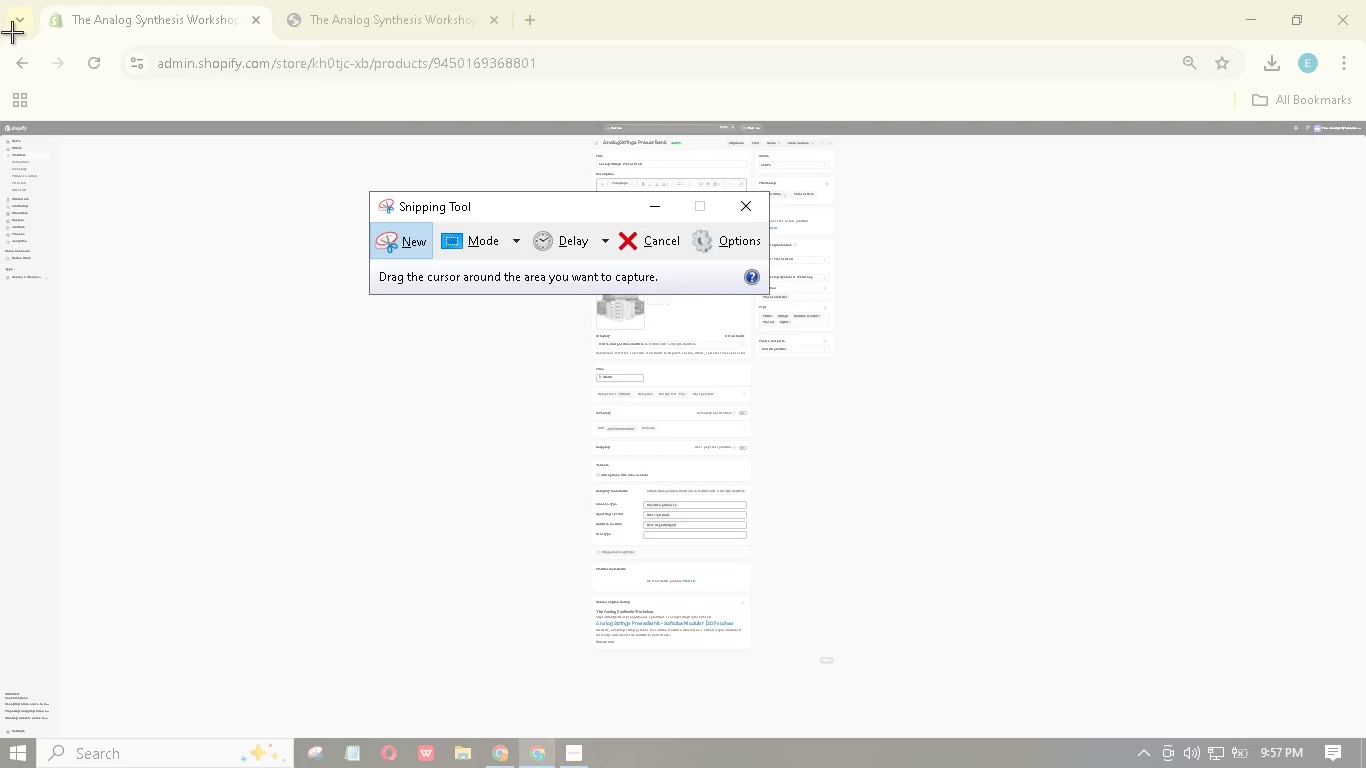 
left_click_drag(start_coordinate=[9, 31], to_coordinate=[1358, 731])
 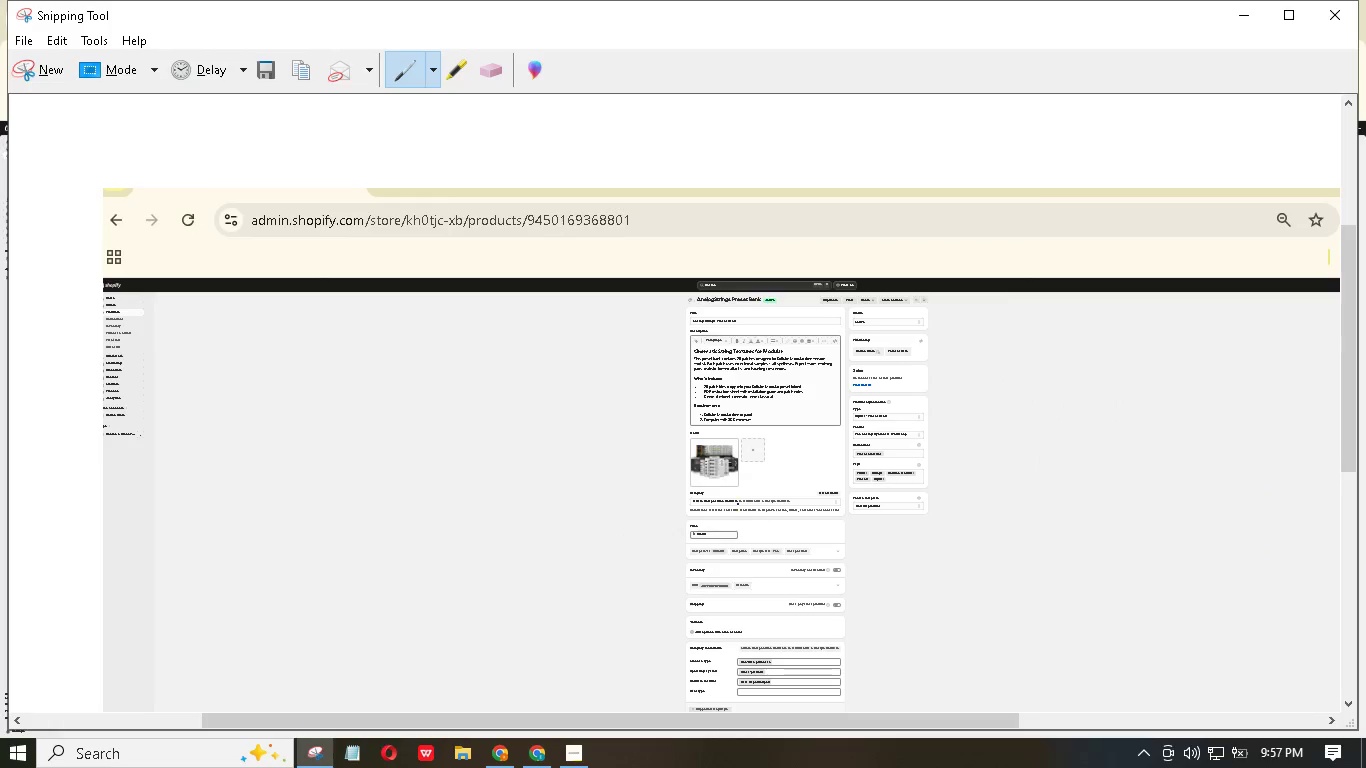 
right_click([738, 504])
 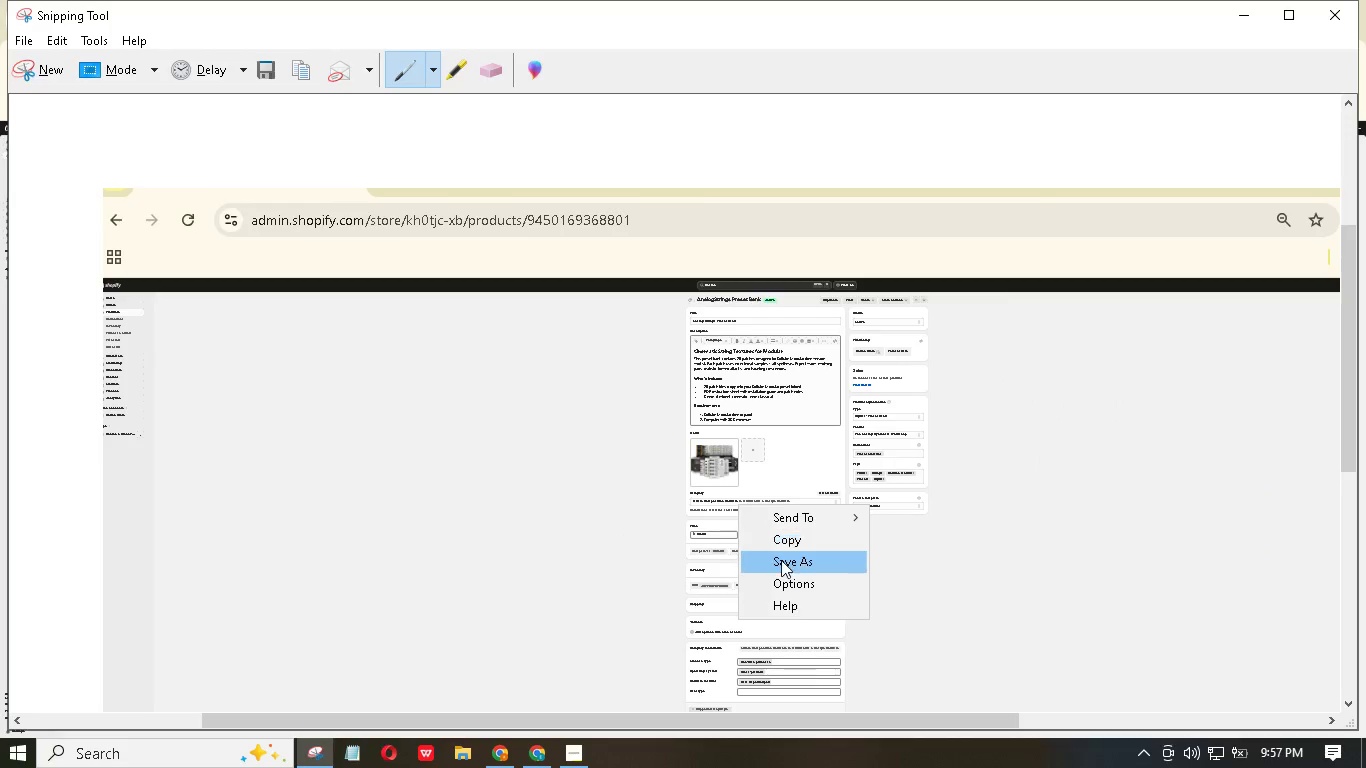 
left_click([782, 560])
 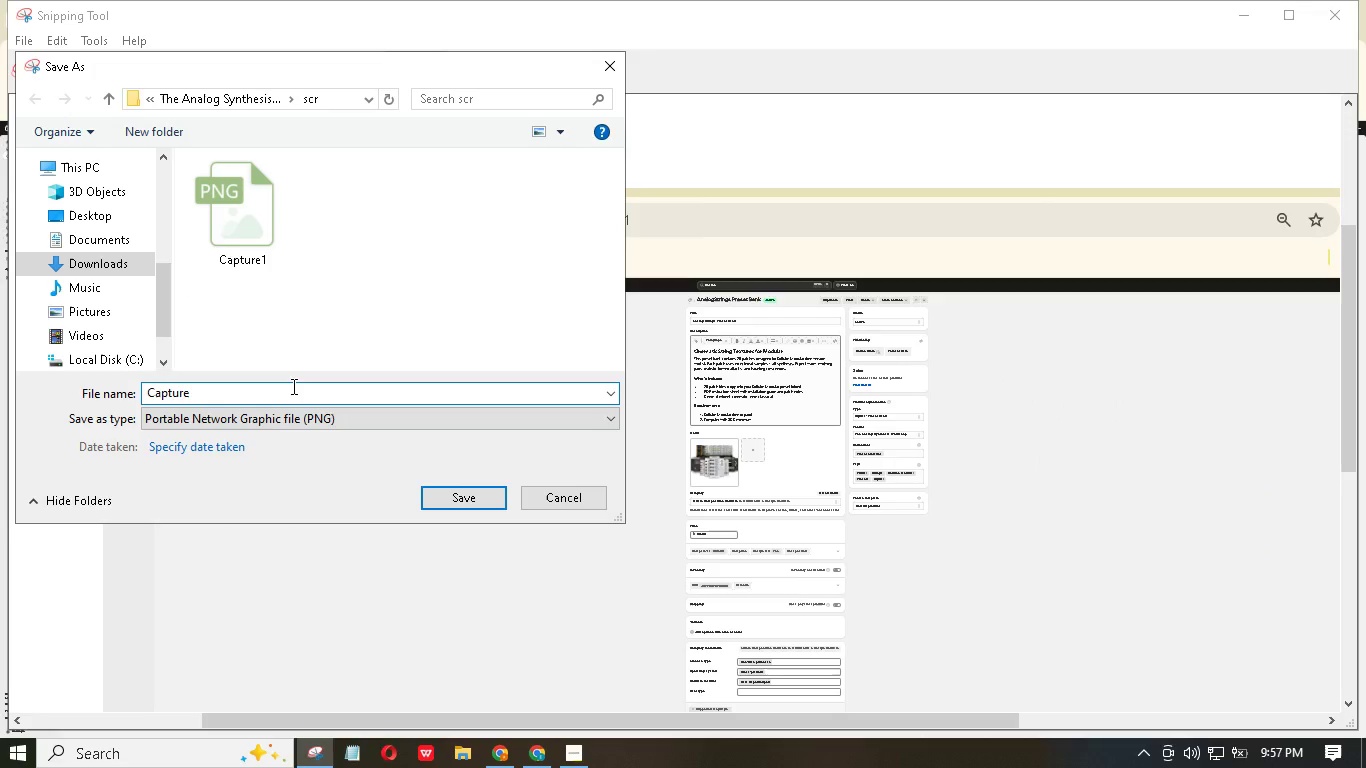 
left_click([292, 386])
 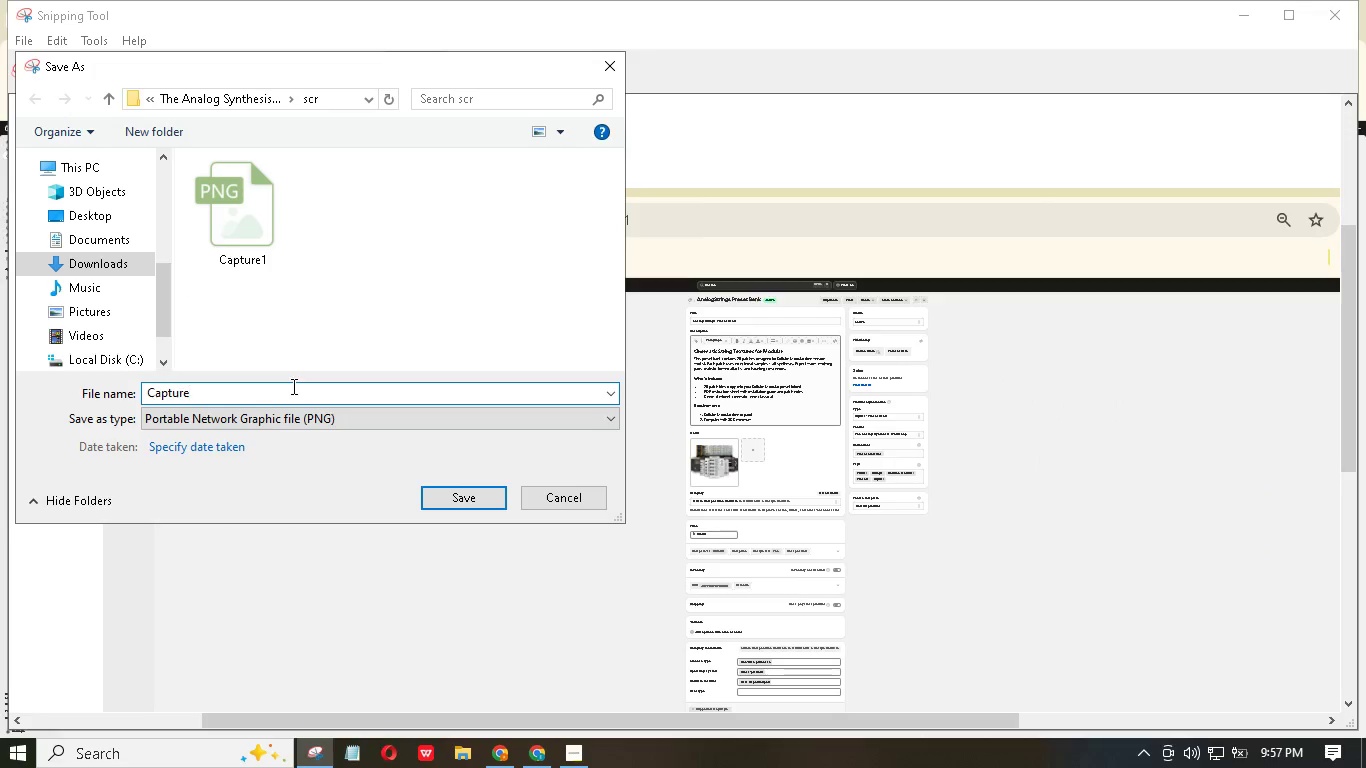 
key(2)
 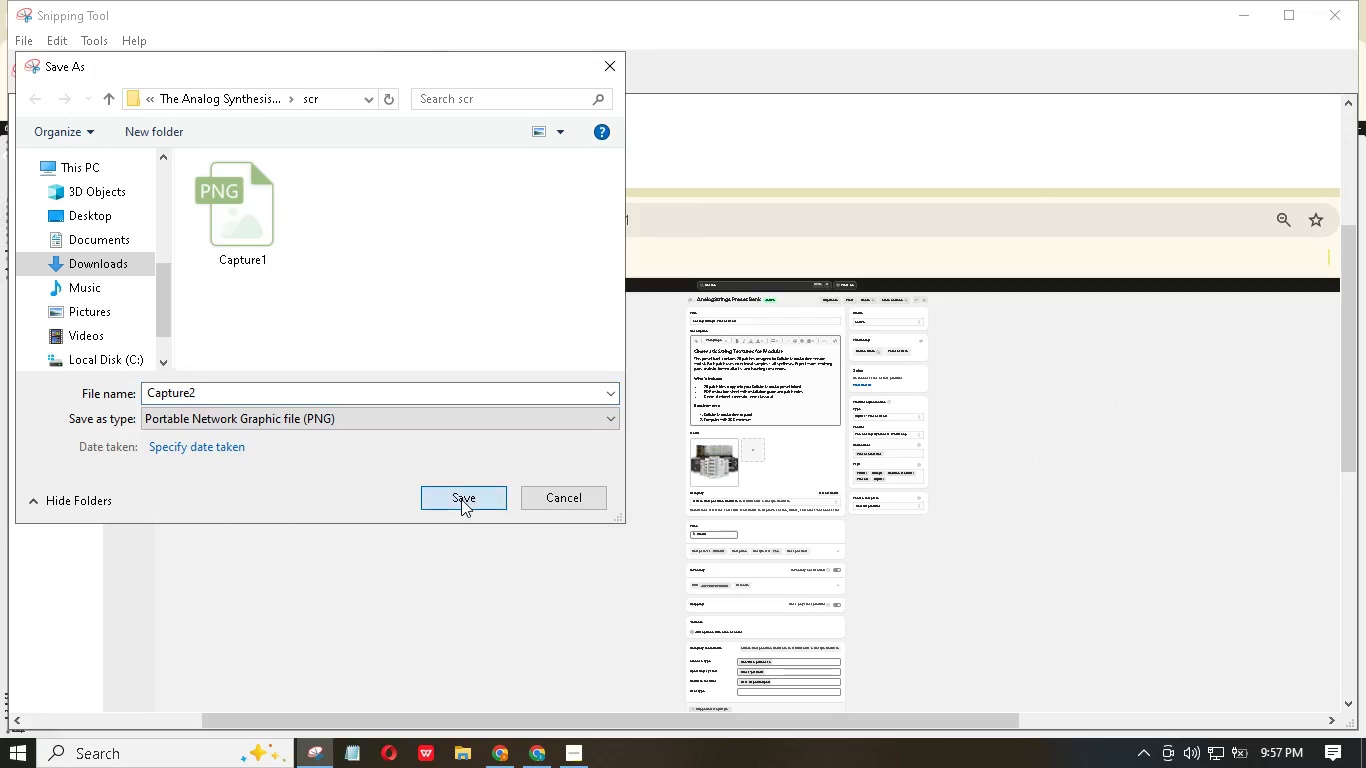 
left_click([461, 499])
 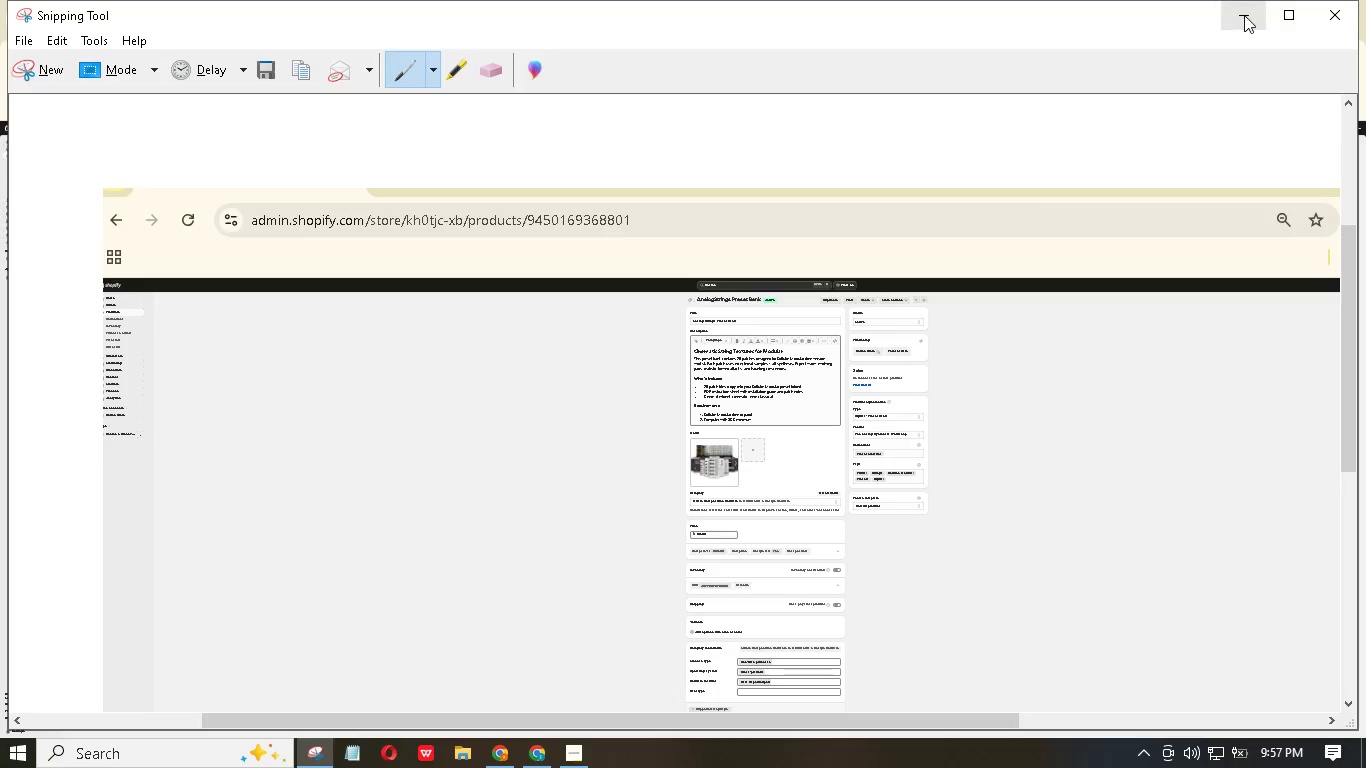 
left_click([1244, 15])
 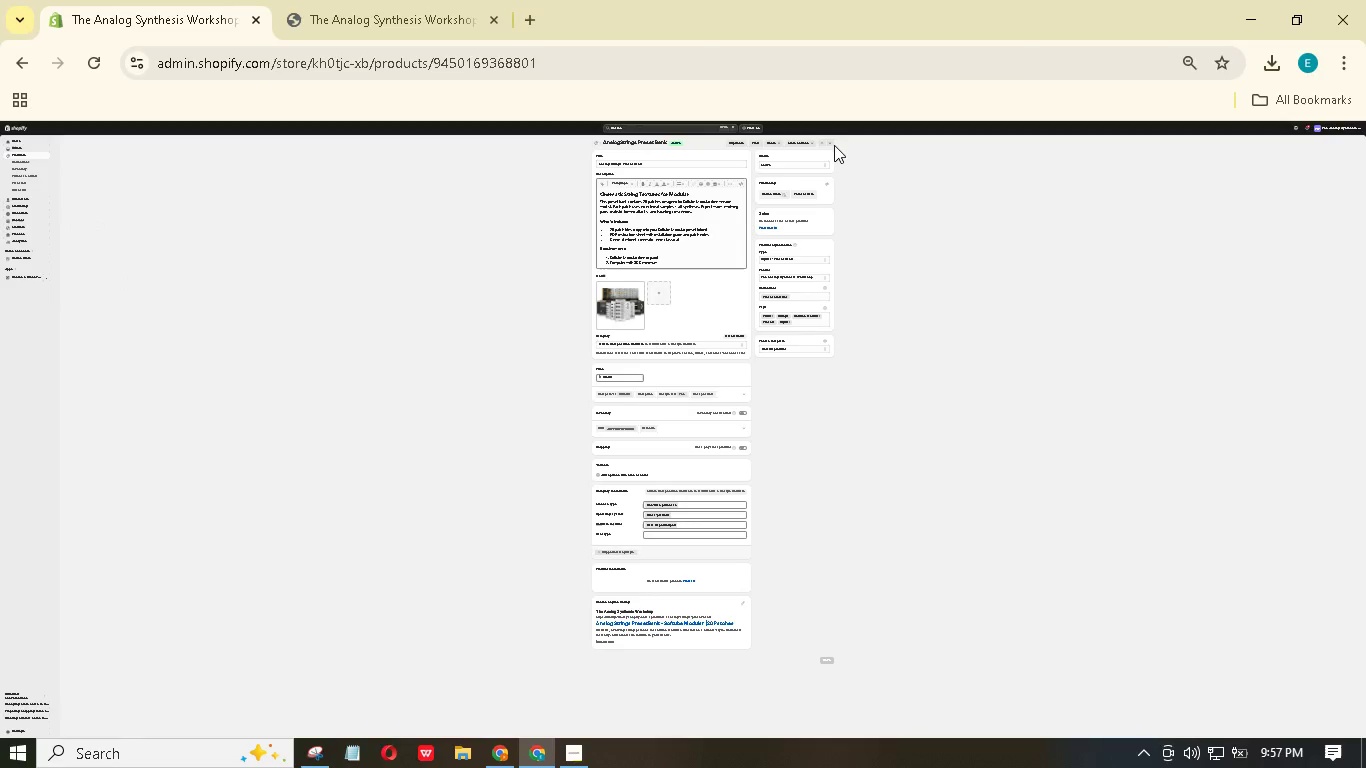 
left_click([830, 143])
 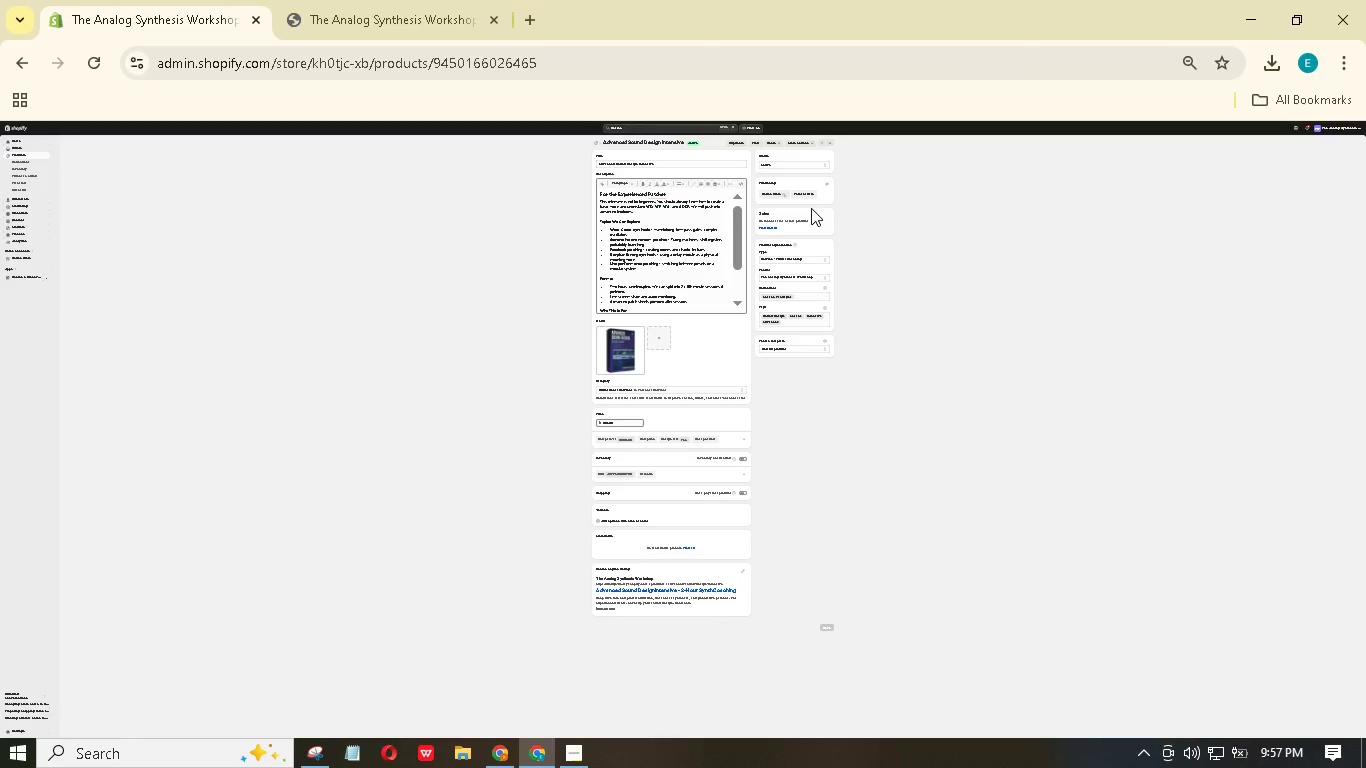 
wait(17.31)
 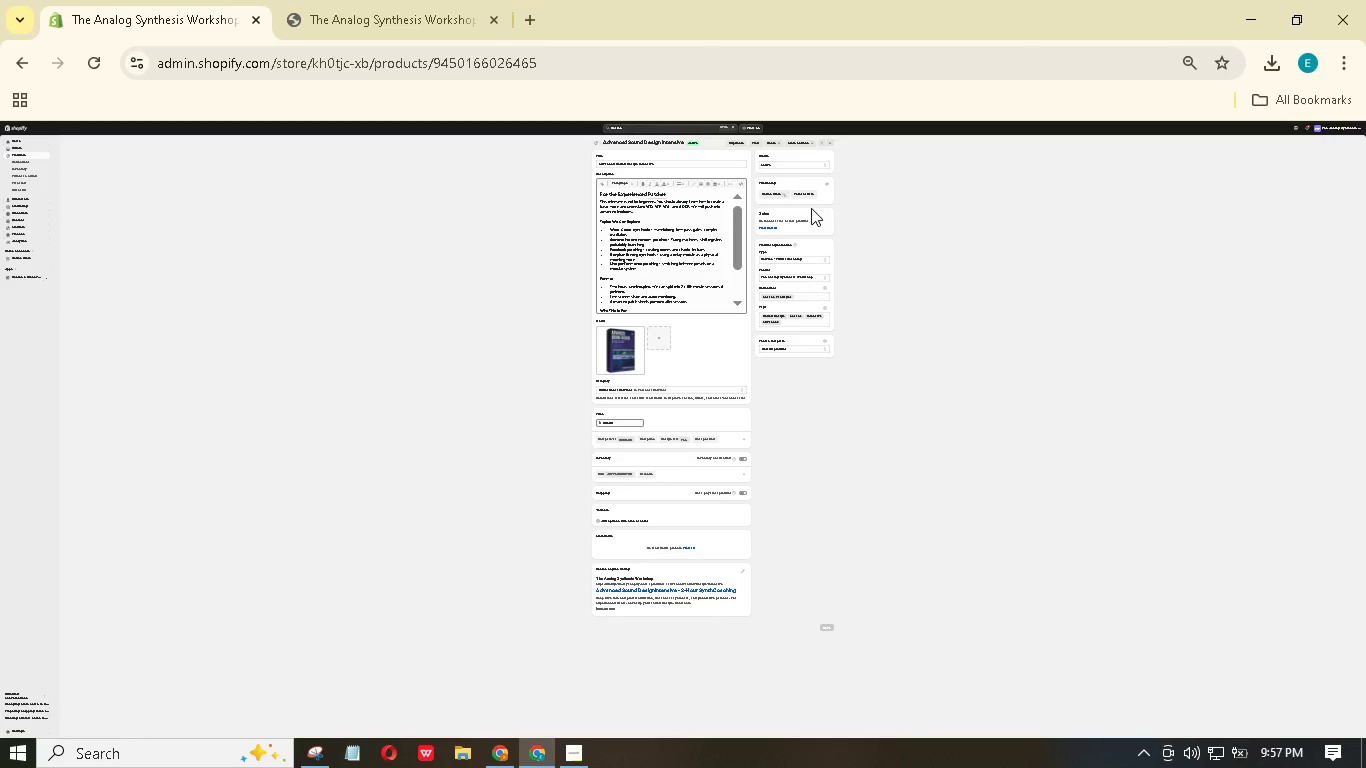 
left_click([35, 81])
 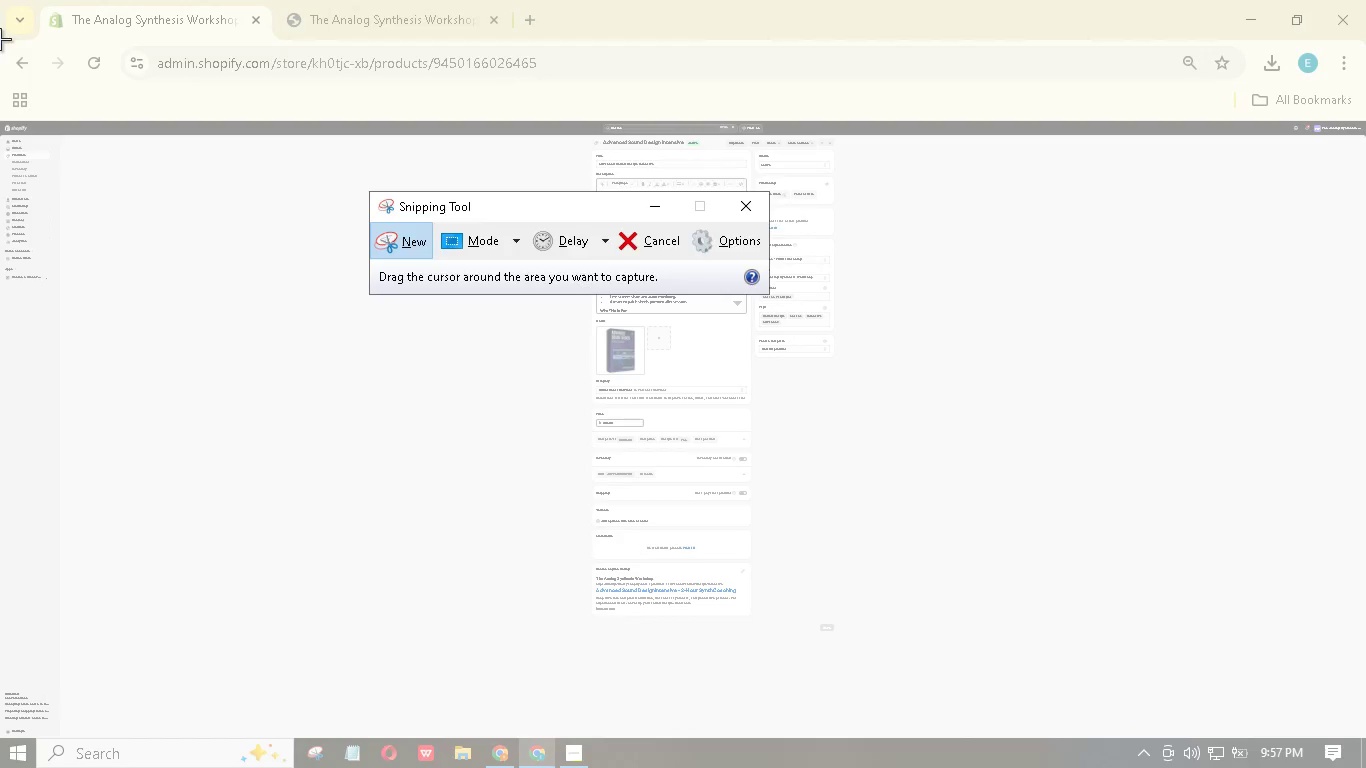 
left_click_drag(start_coordinate=[0, 39], to_coordinate=[1364, 737])
 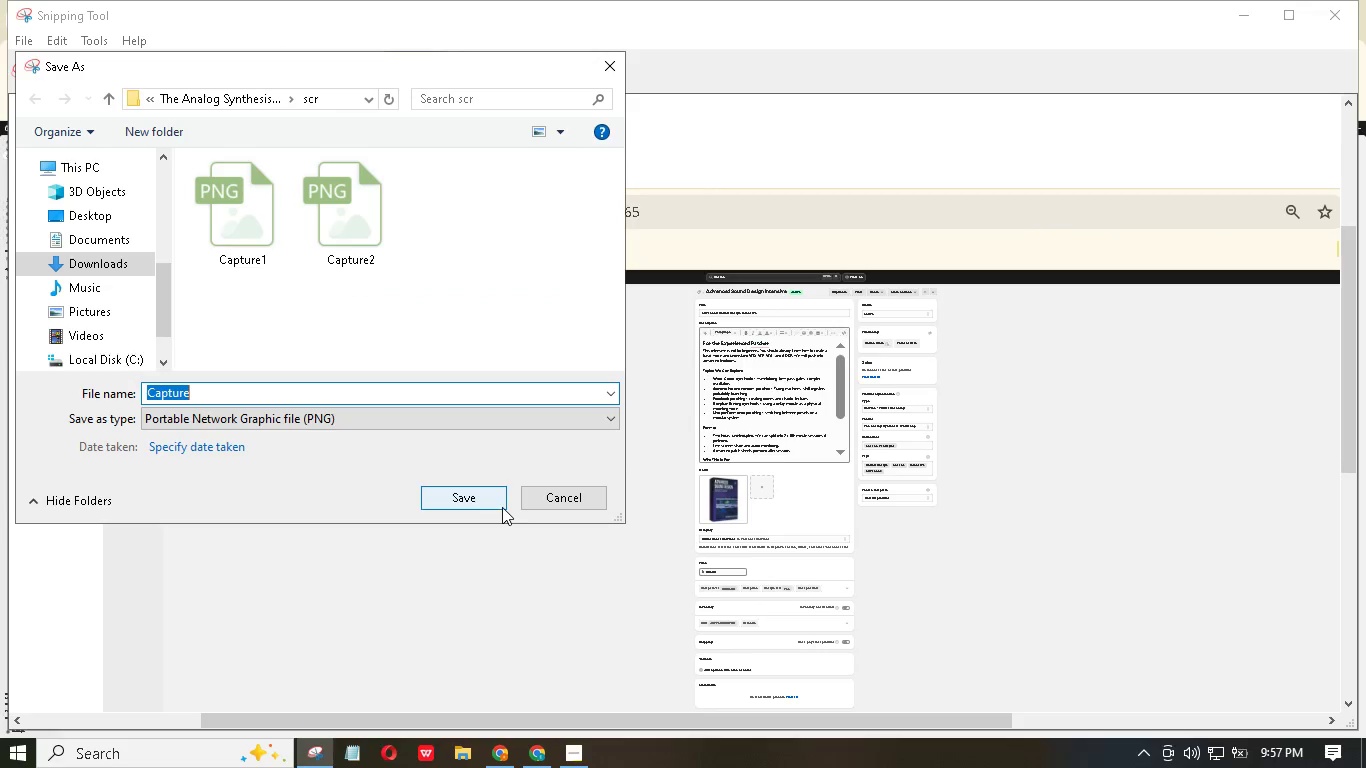 
left_click([333, 395])
 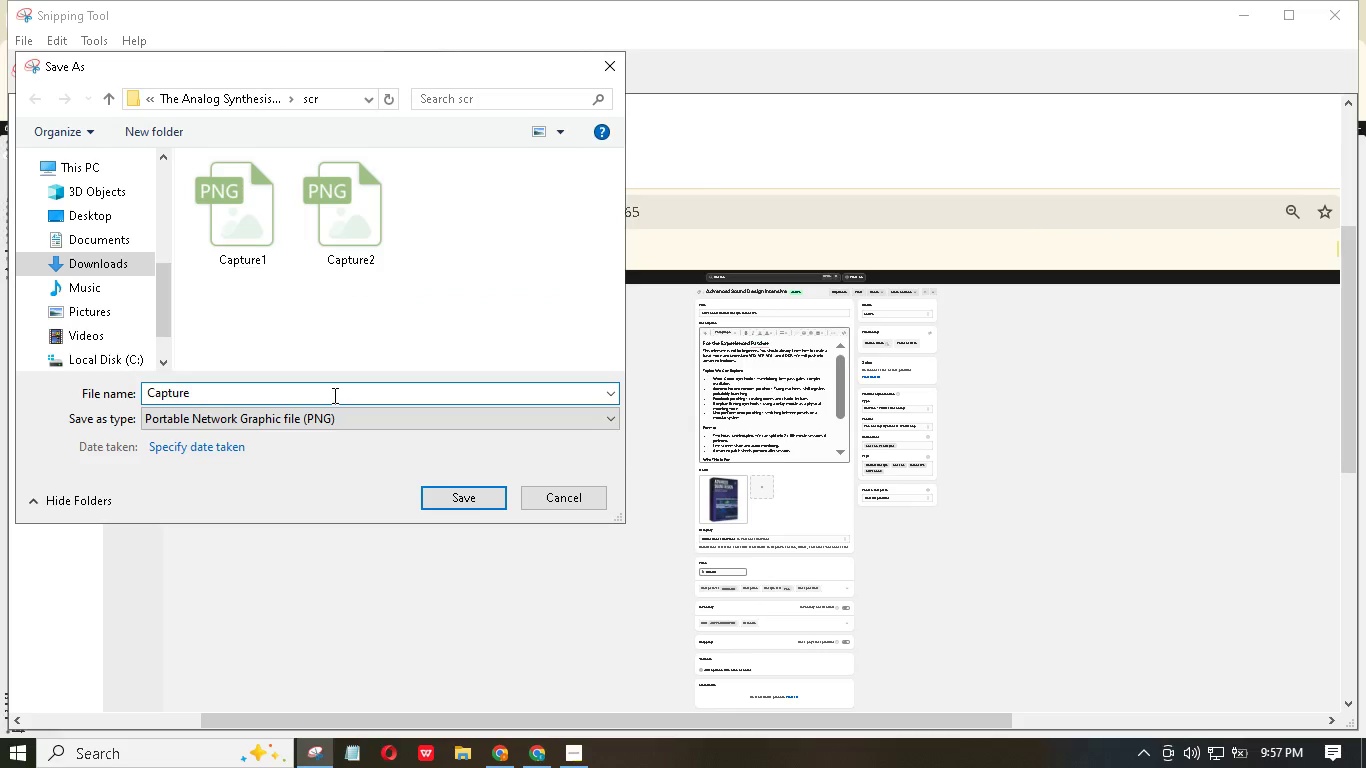 
key(3)
 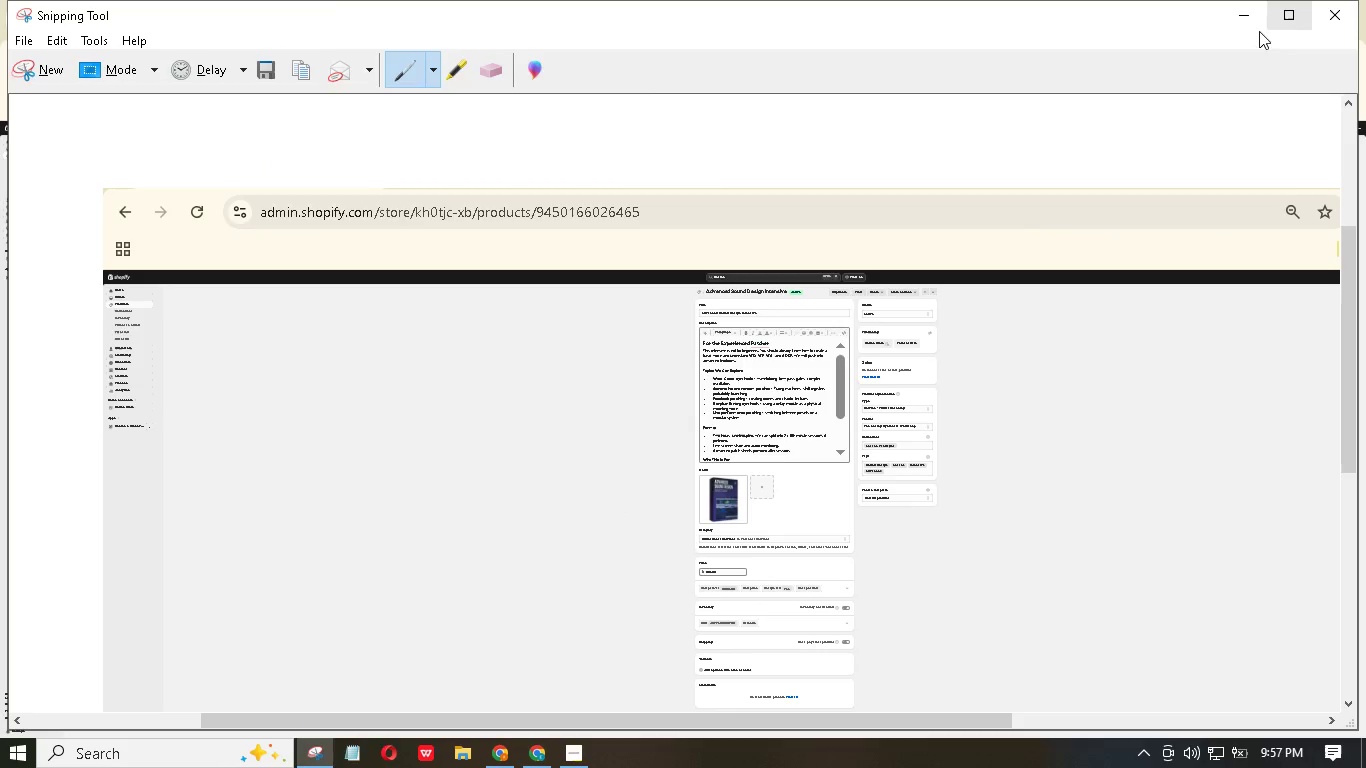 
left_click([1237, 17])
 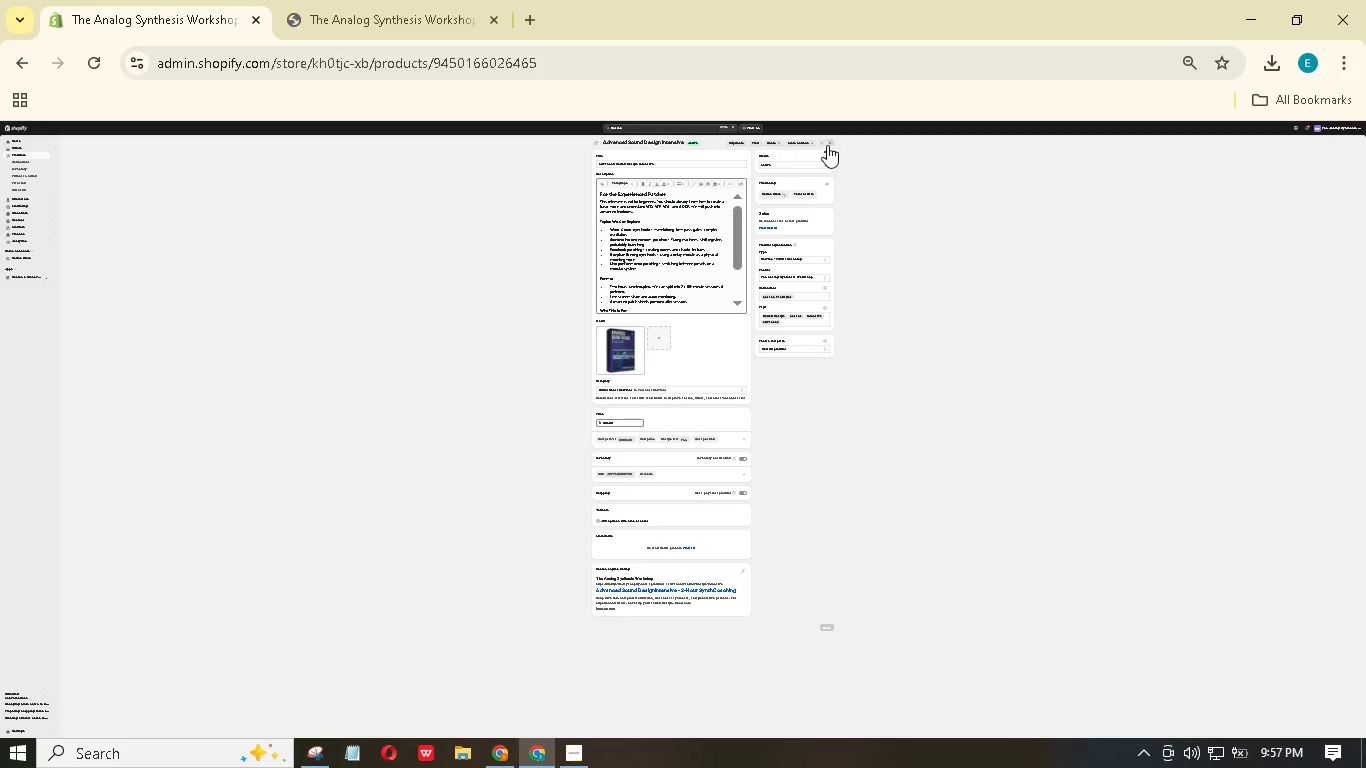 
left_click([829, 144])
 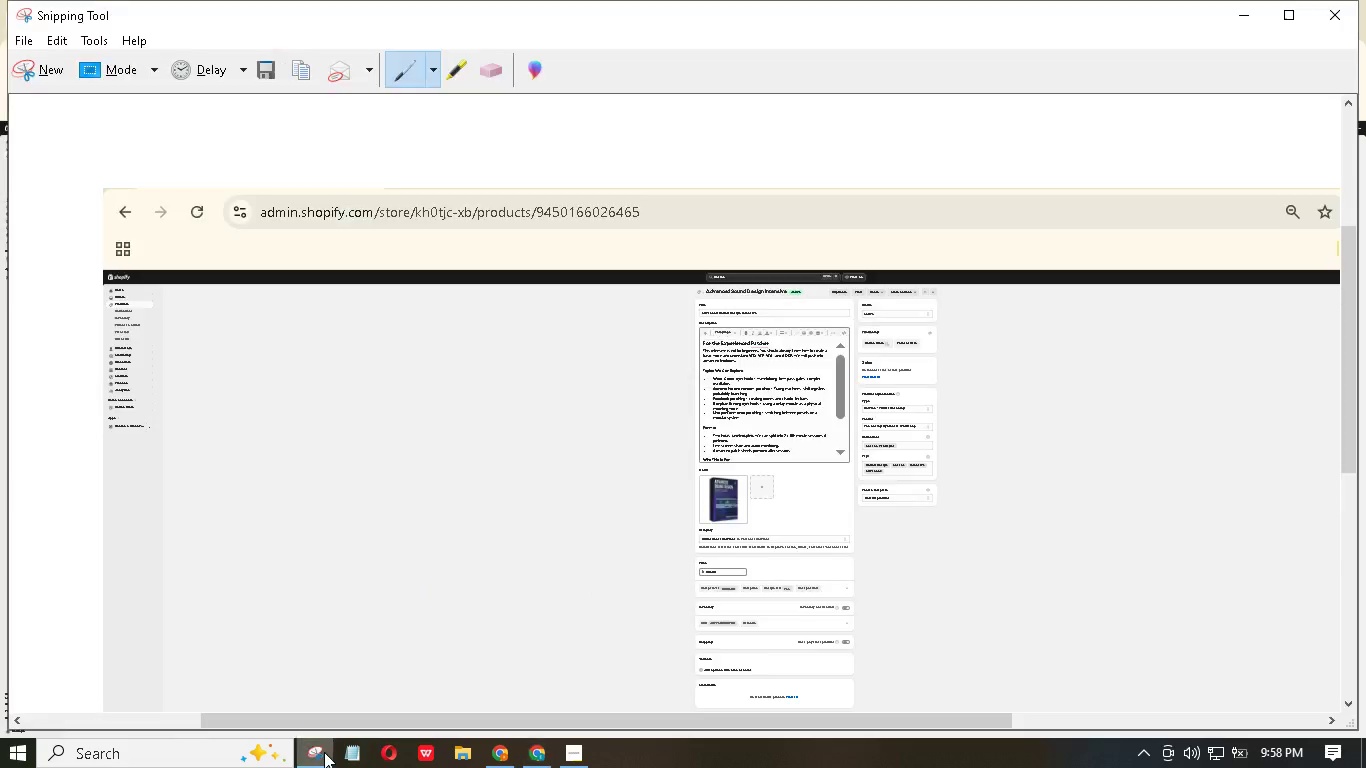 
wait(6.06)
 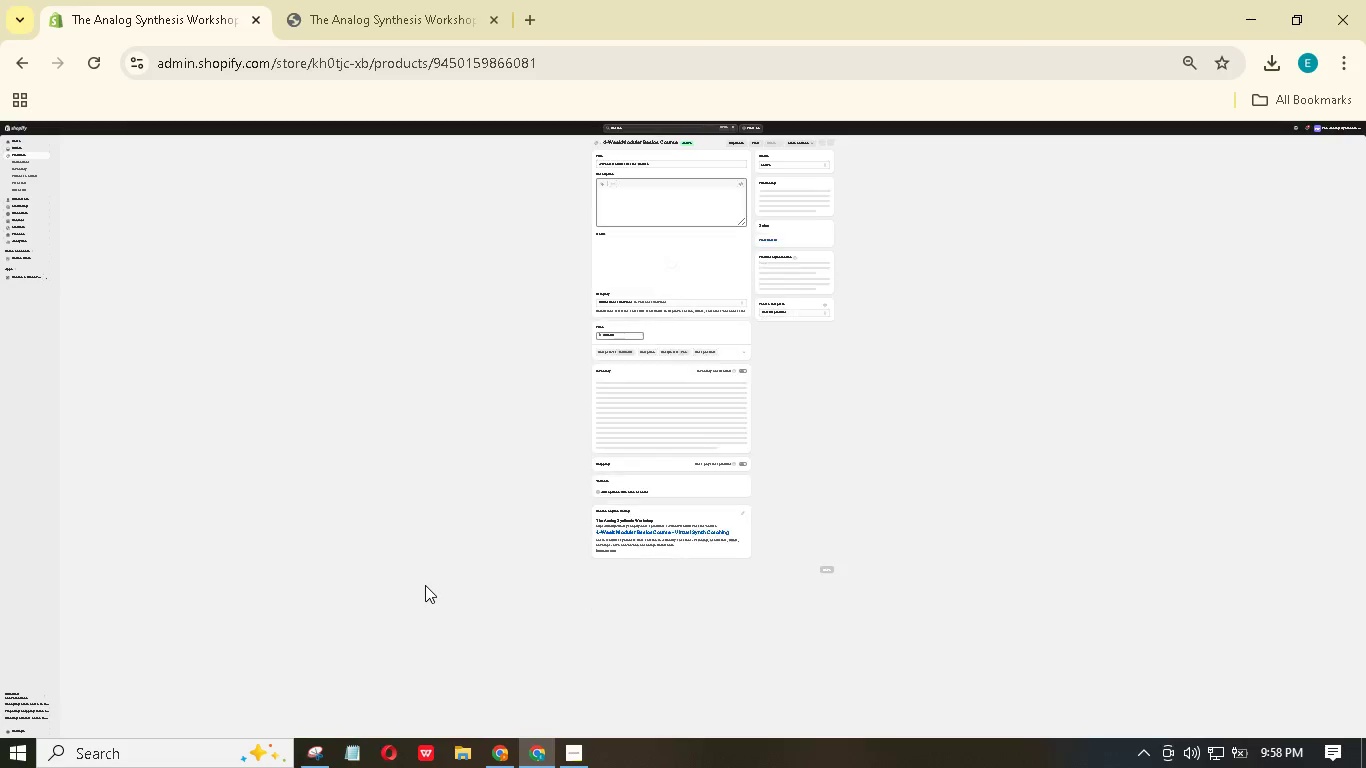 
left_click([46, 85])
 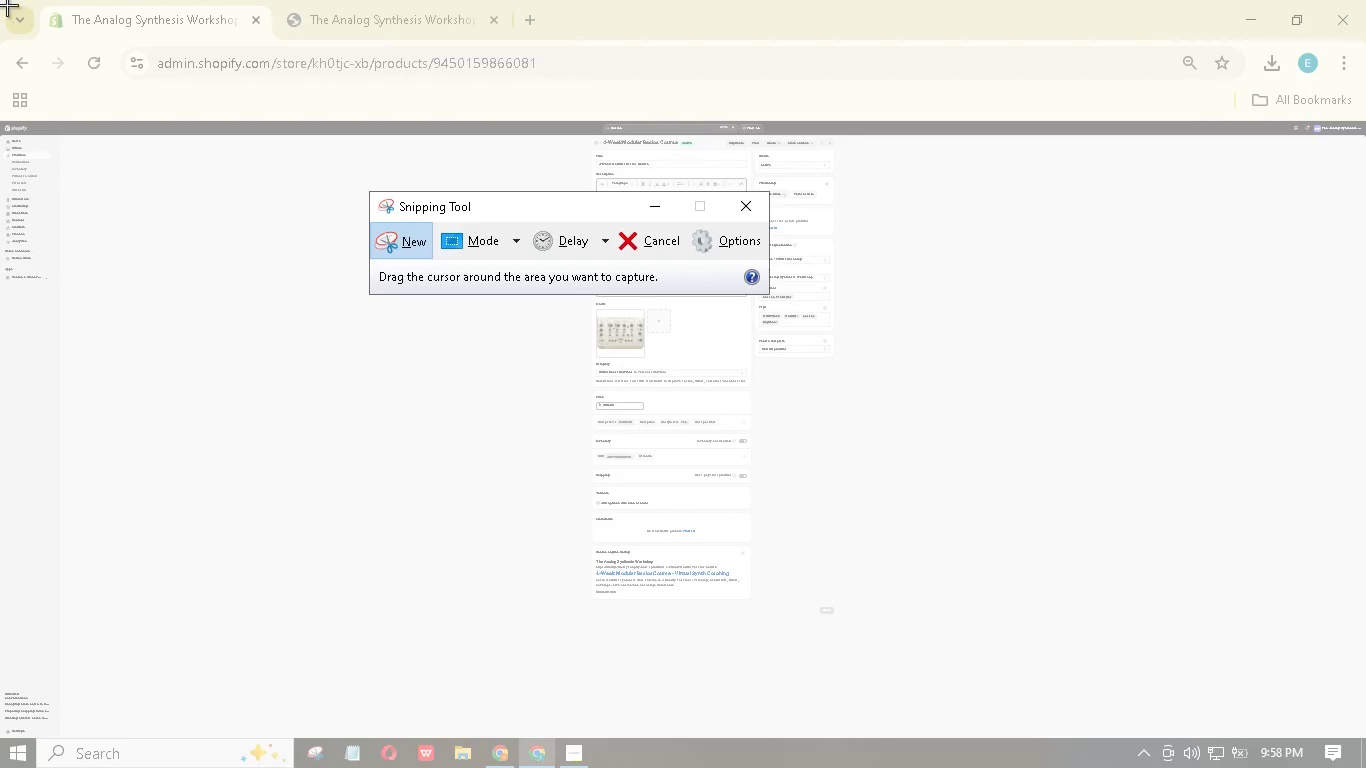 
left_click_drag(start_coordinate=[7, 6], to_coordinate=[1365, 734])
 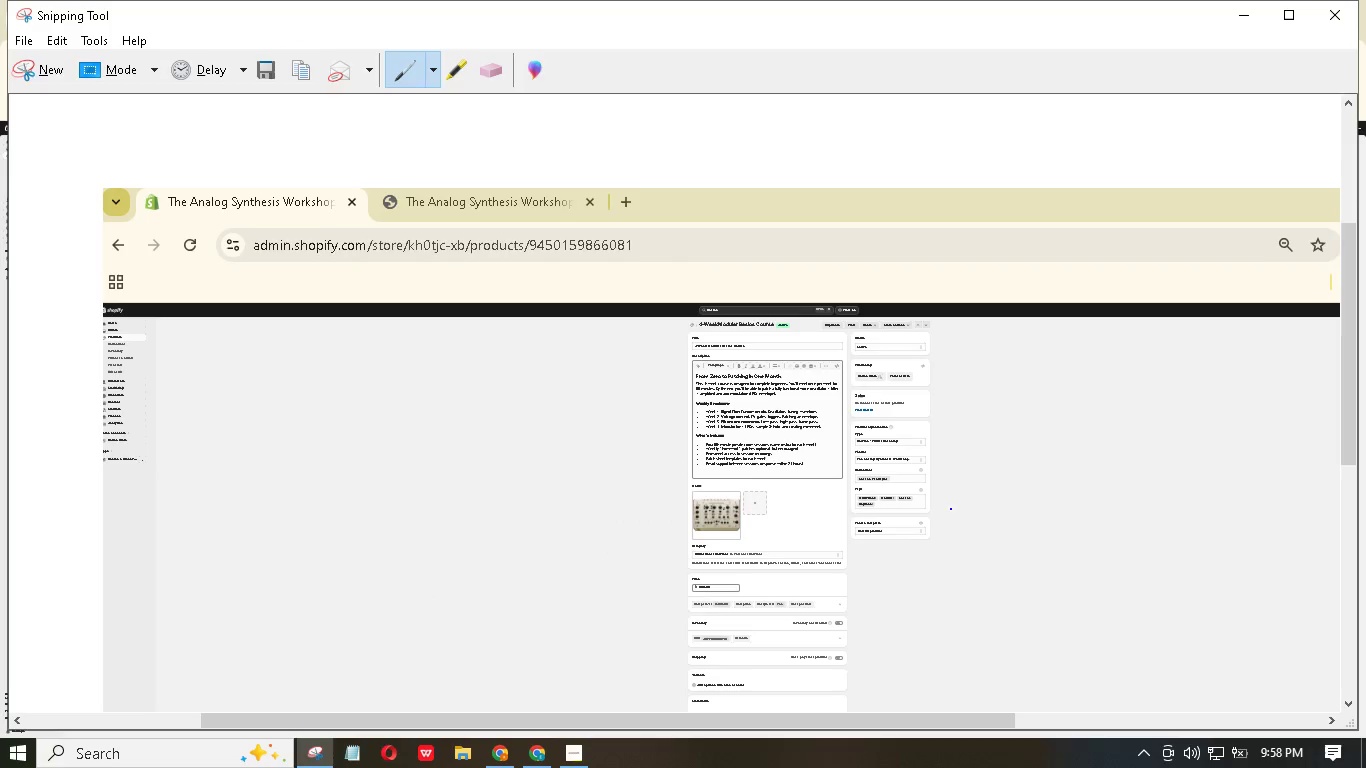 
right_click([951, 509])
 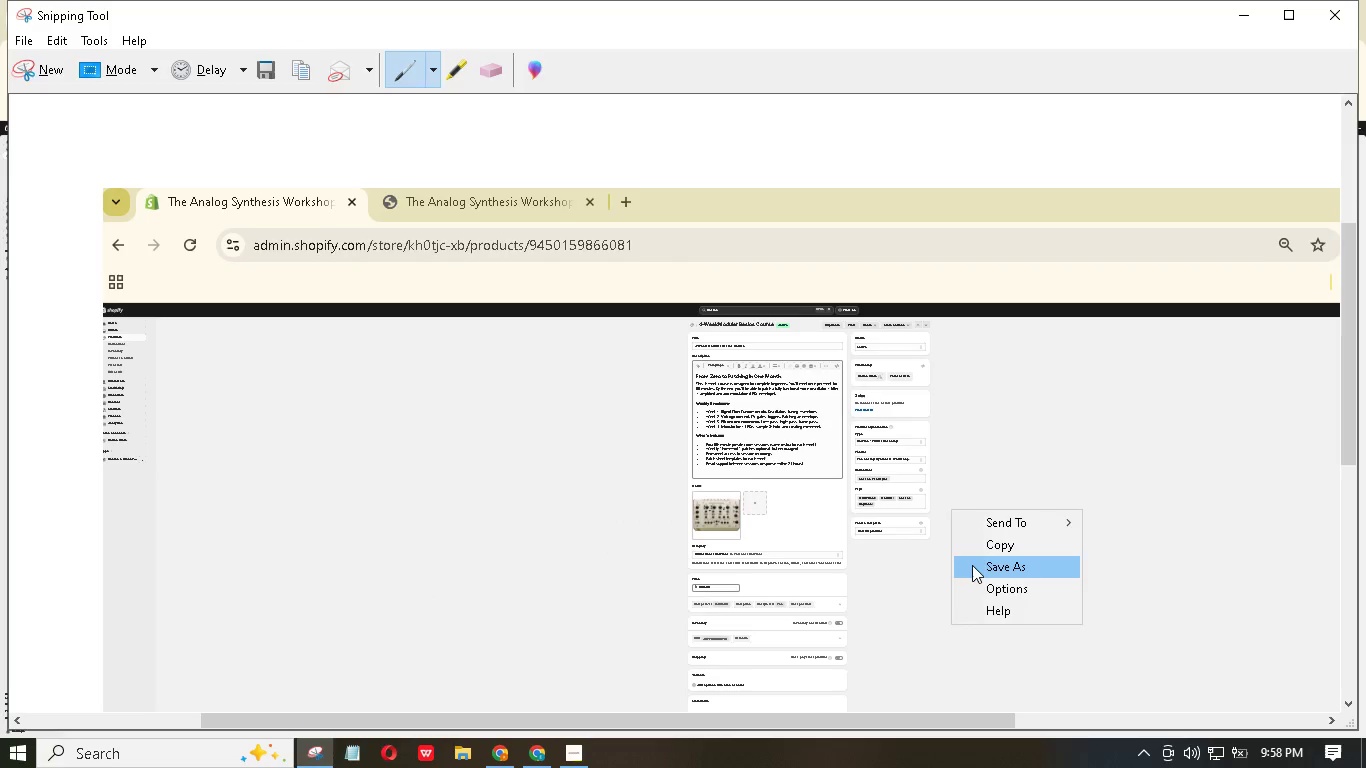 
left_click([974, 563])
 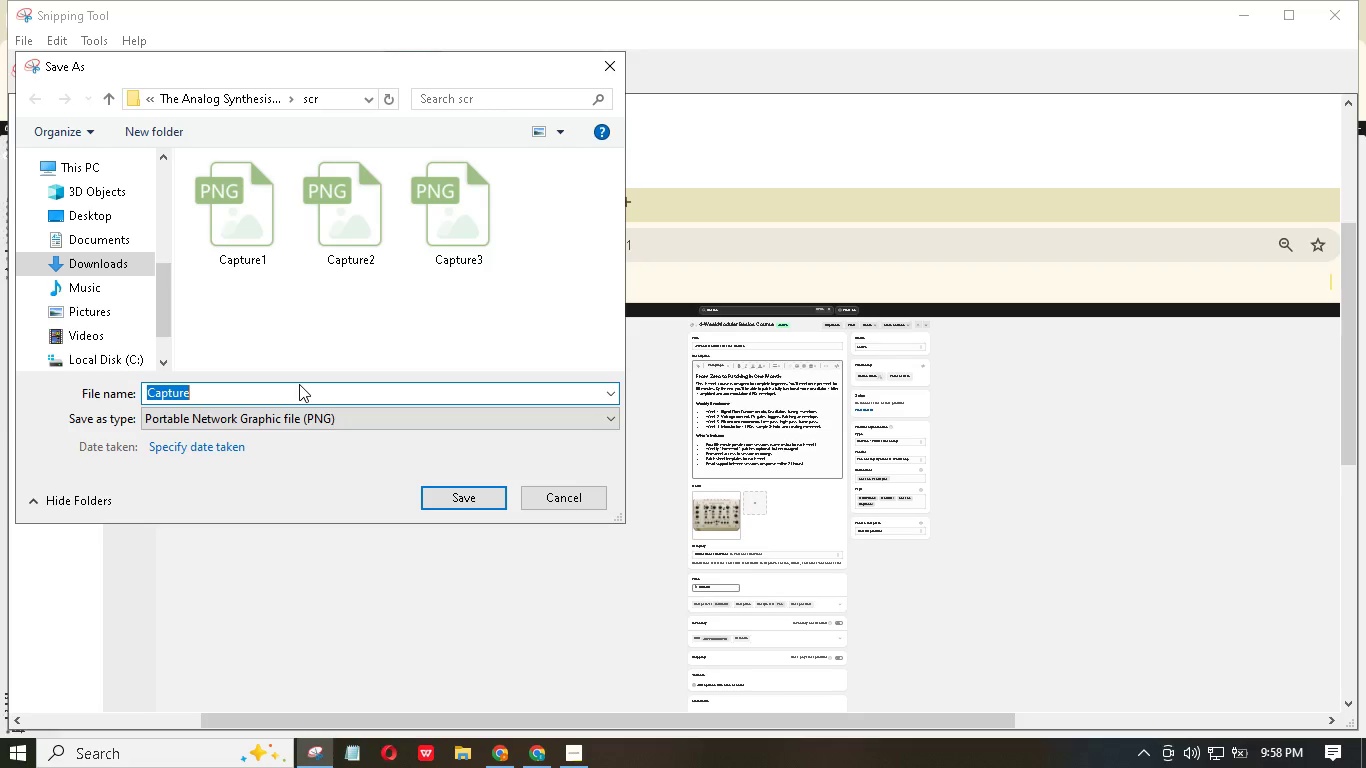 
double_click([299, 390])
 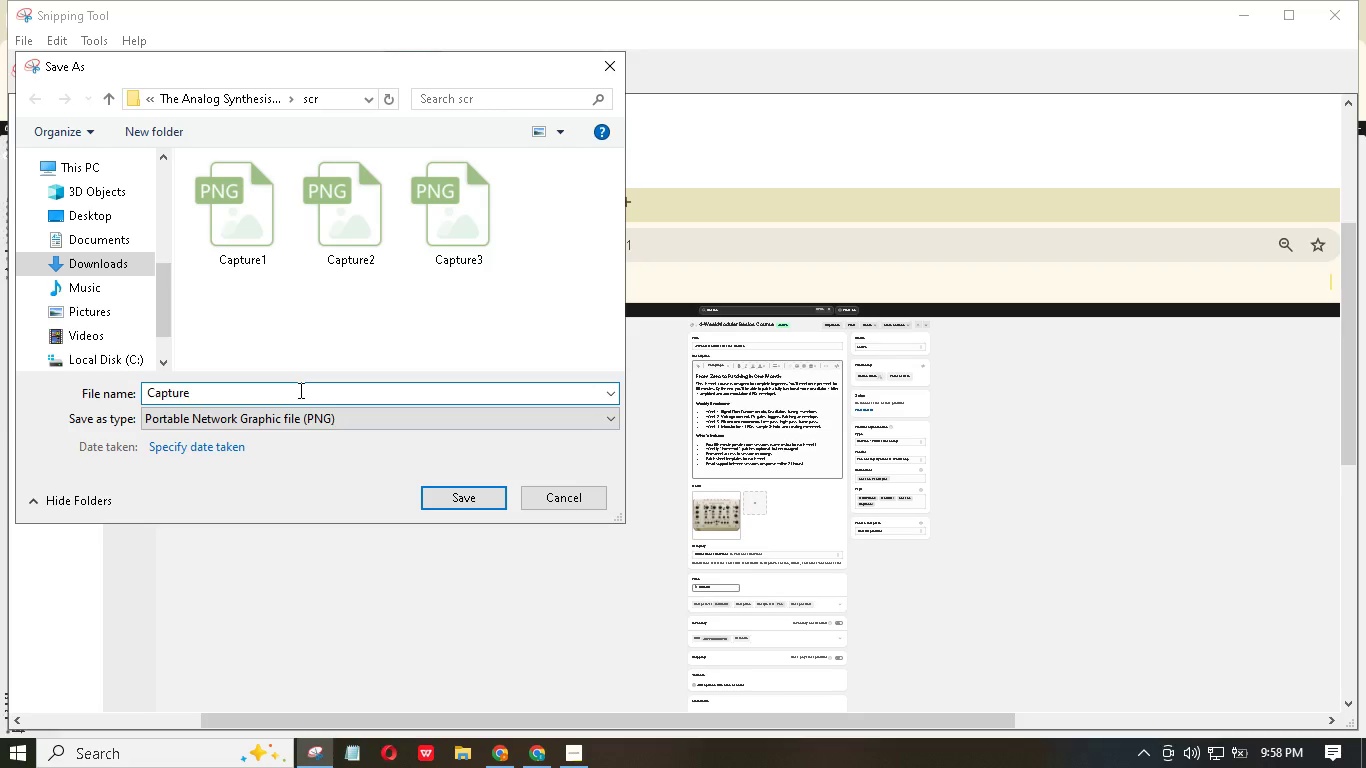 
key(4)
 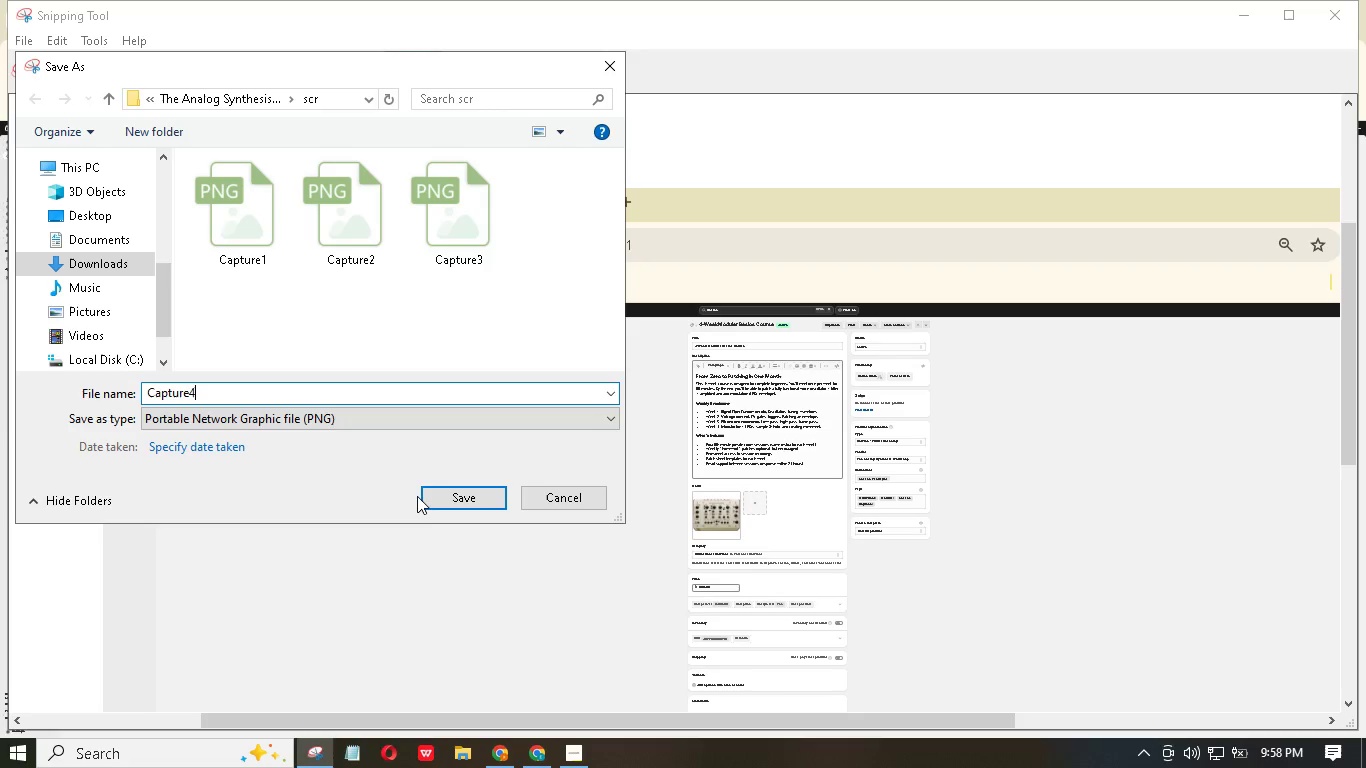 
left_click([417, 496])
 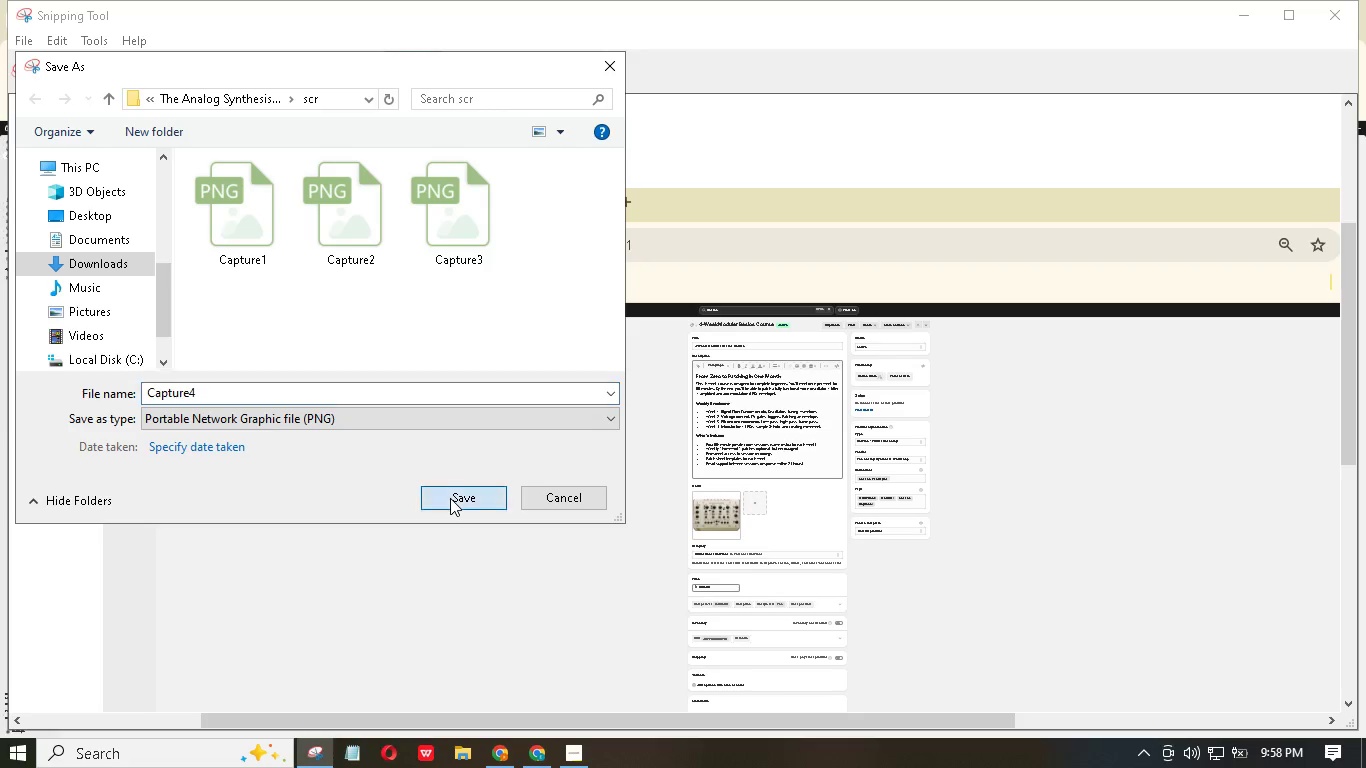 
left_click([450, 498])
 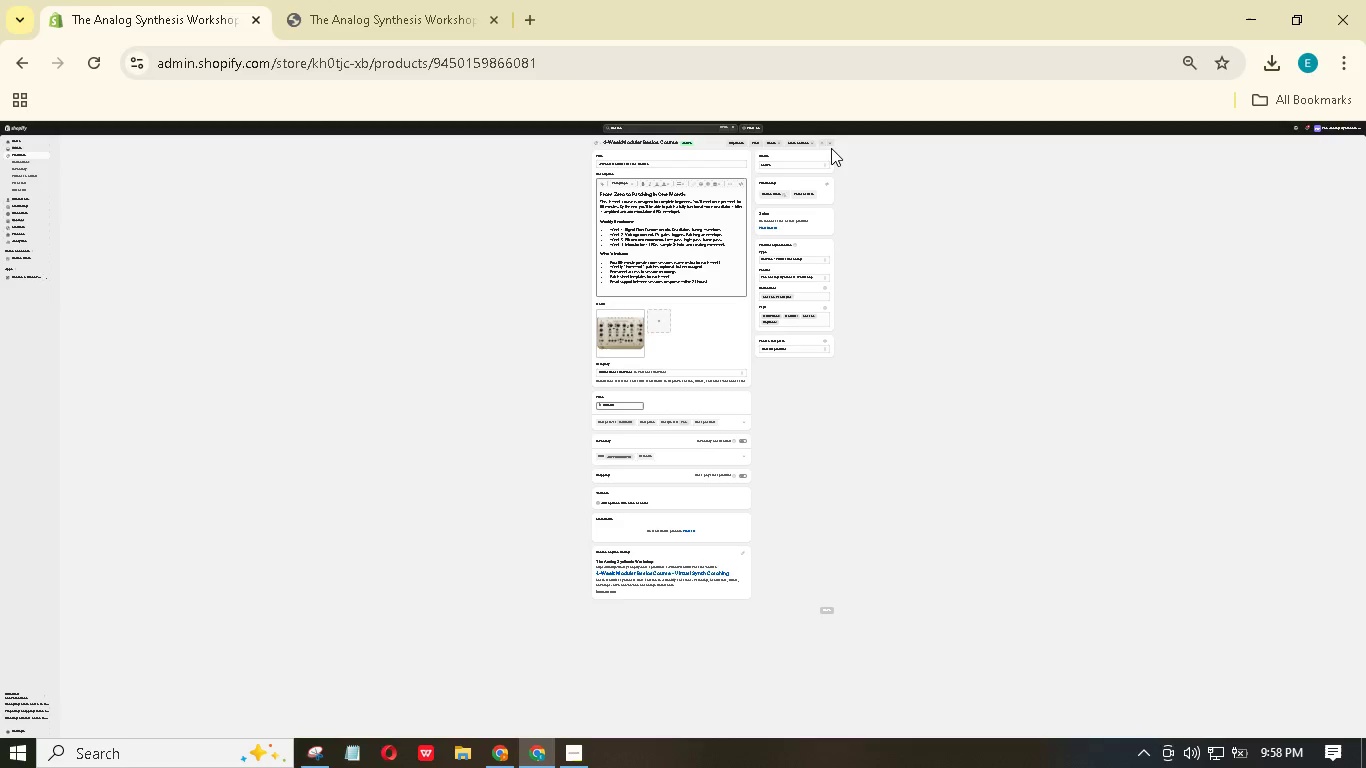 
left_click([831, 143])
 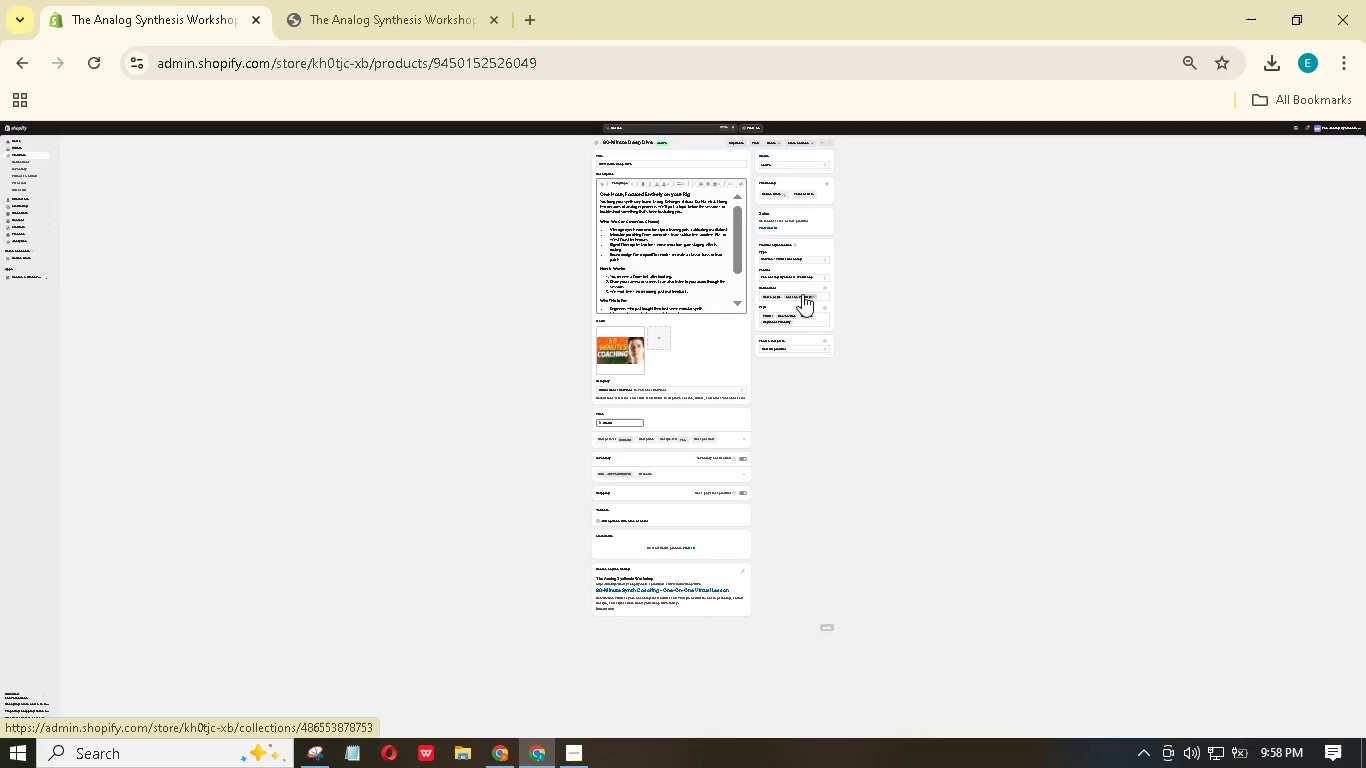 
wait(15.5)
 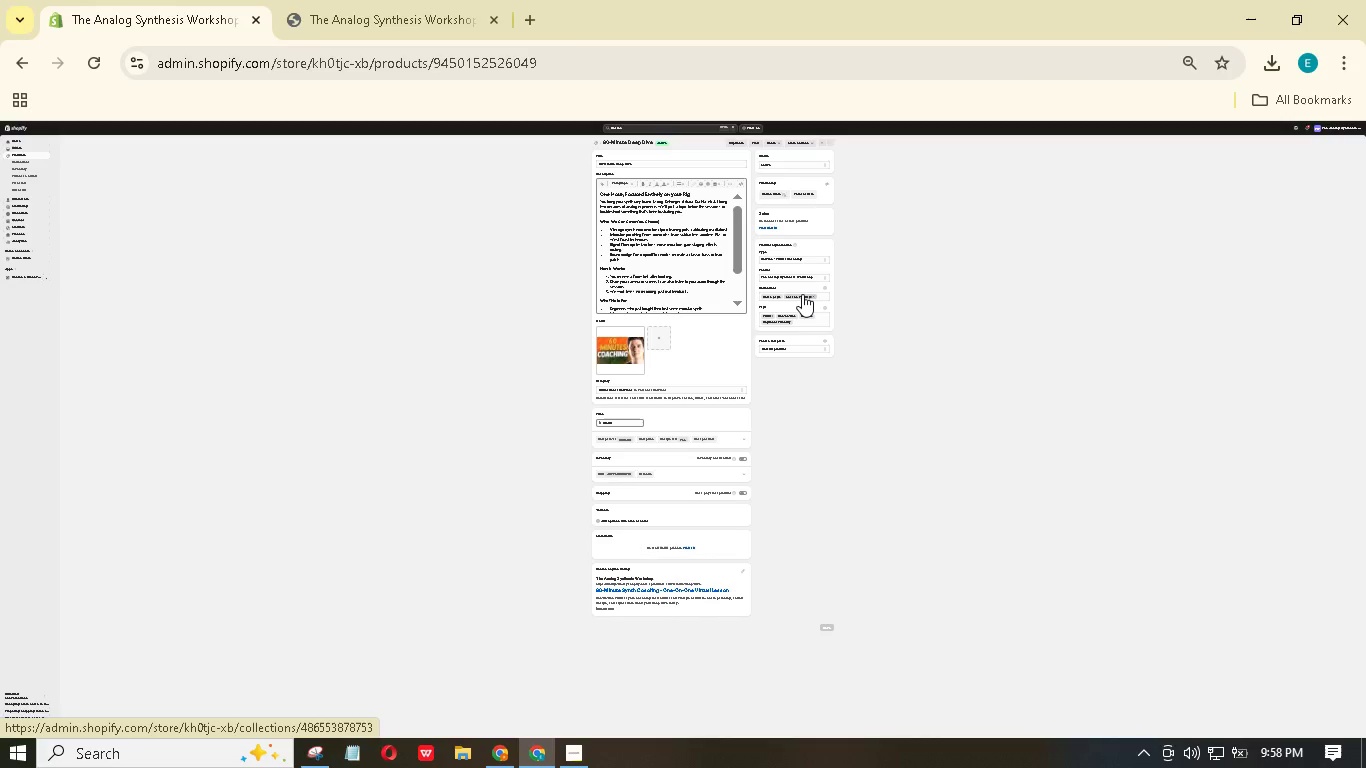 
left_click_drag(start_coordinate=[1, 49], to_coordinate=[1365, 737])
 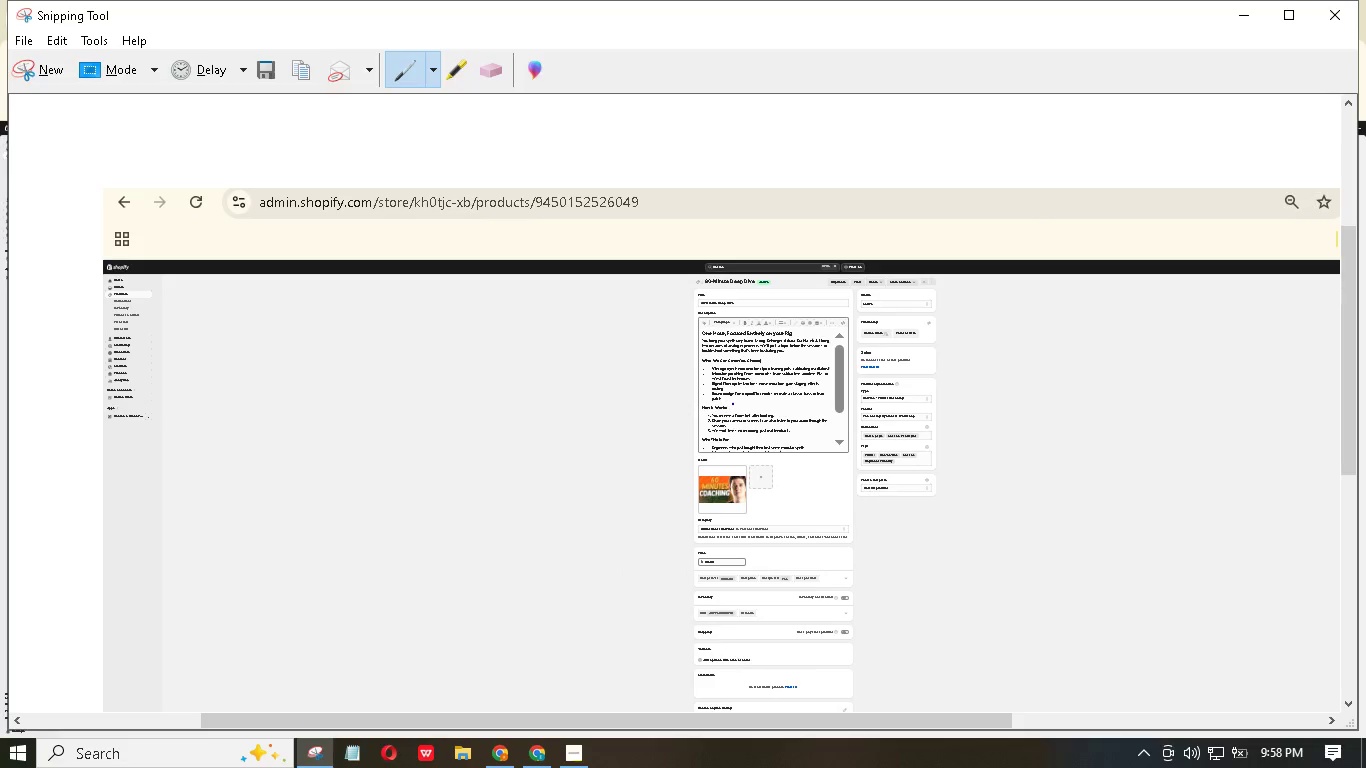 
right_click([724, 398])
 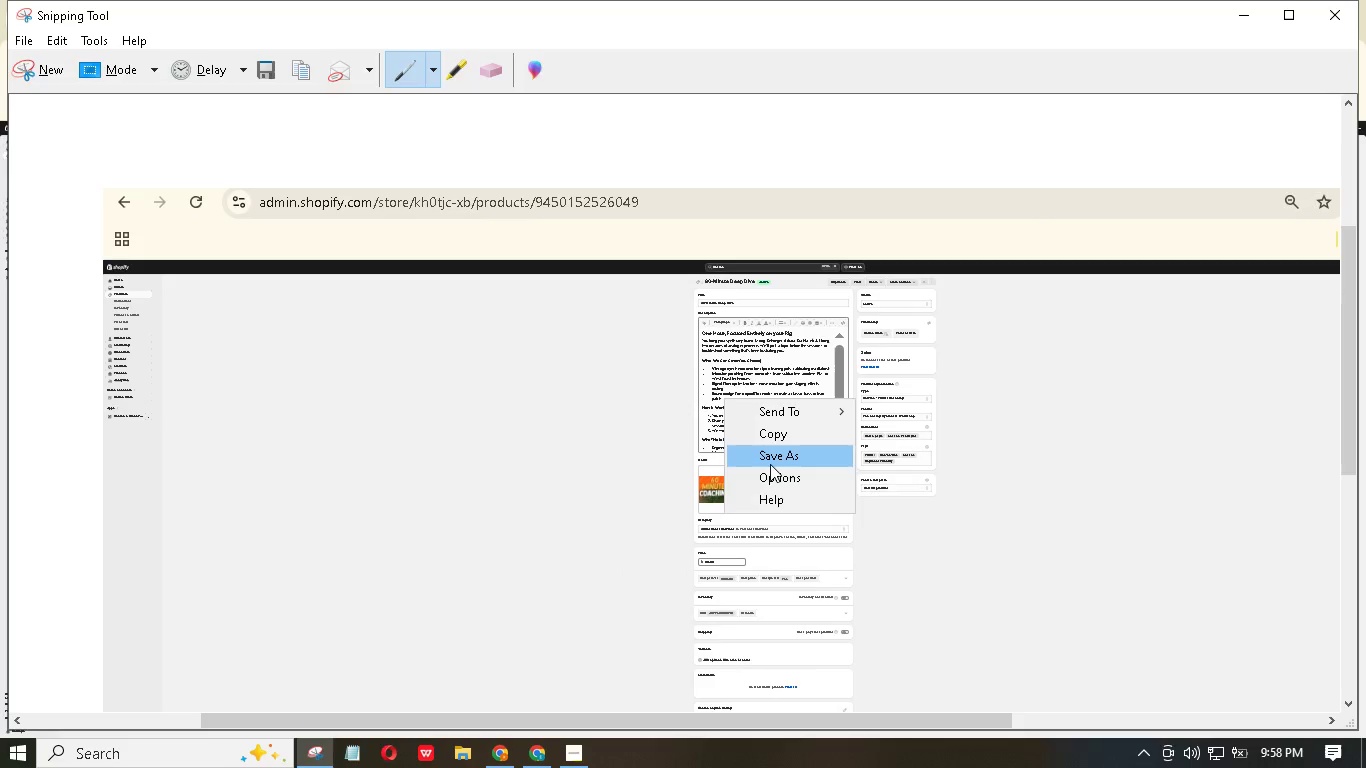 
left_click([770, 464])
 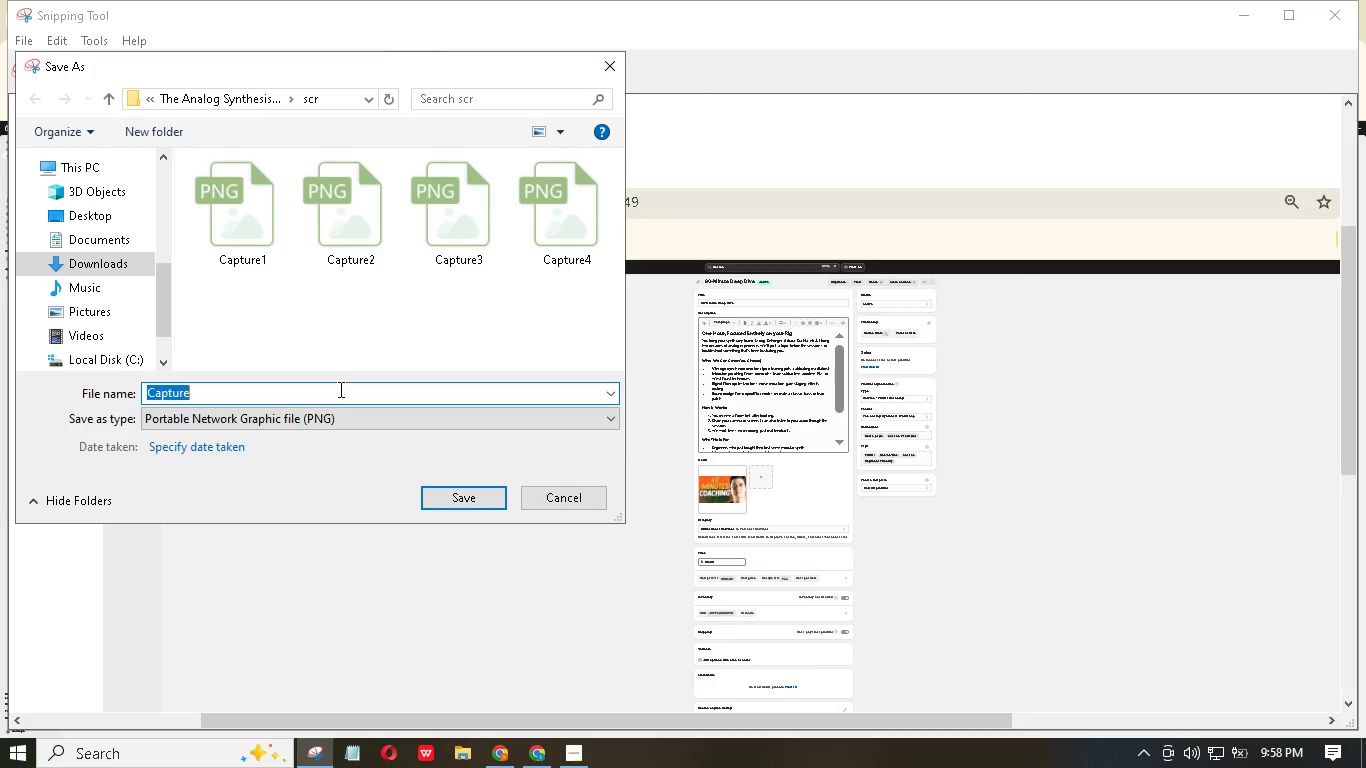 
left_click([339, 389])
 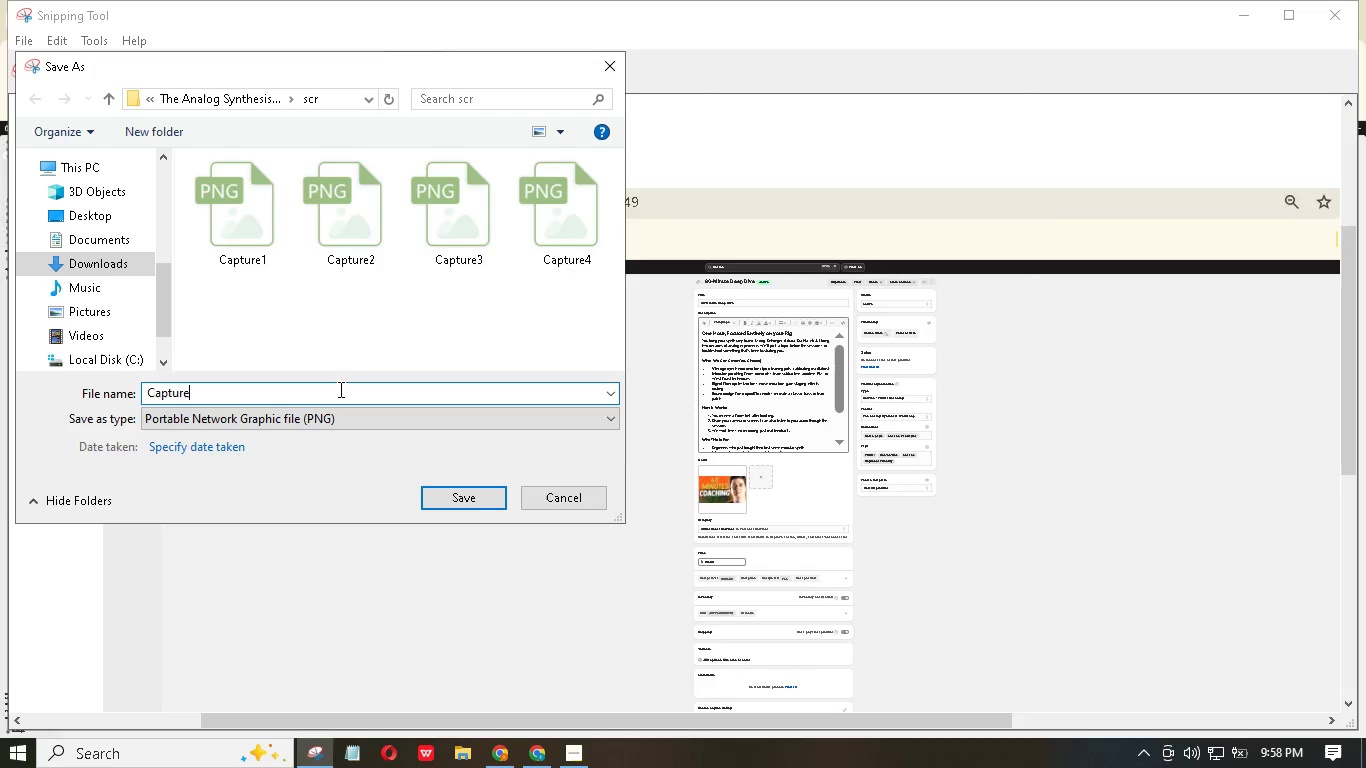 
key(5)
 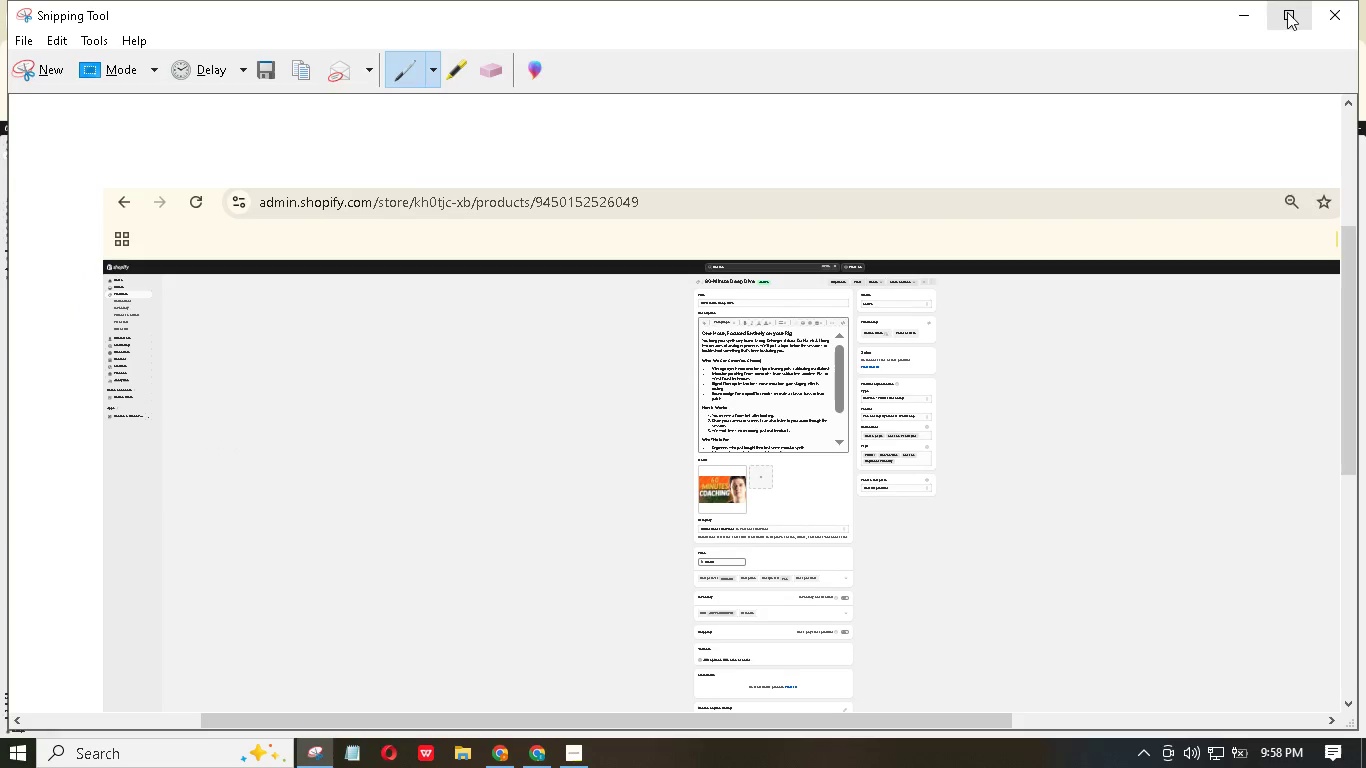 
left_click([1248, 4])
 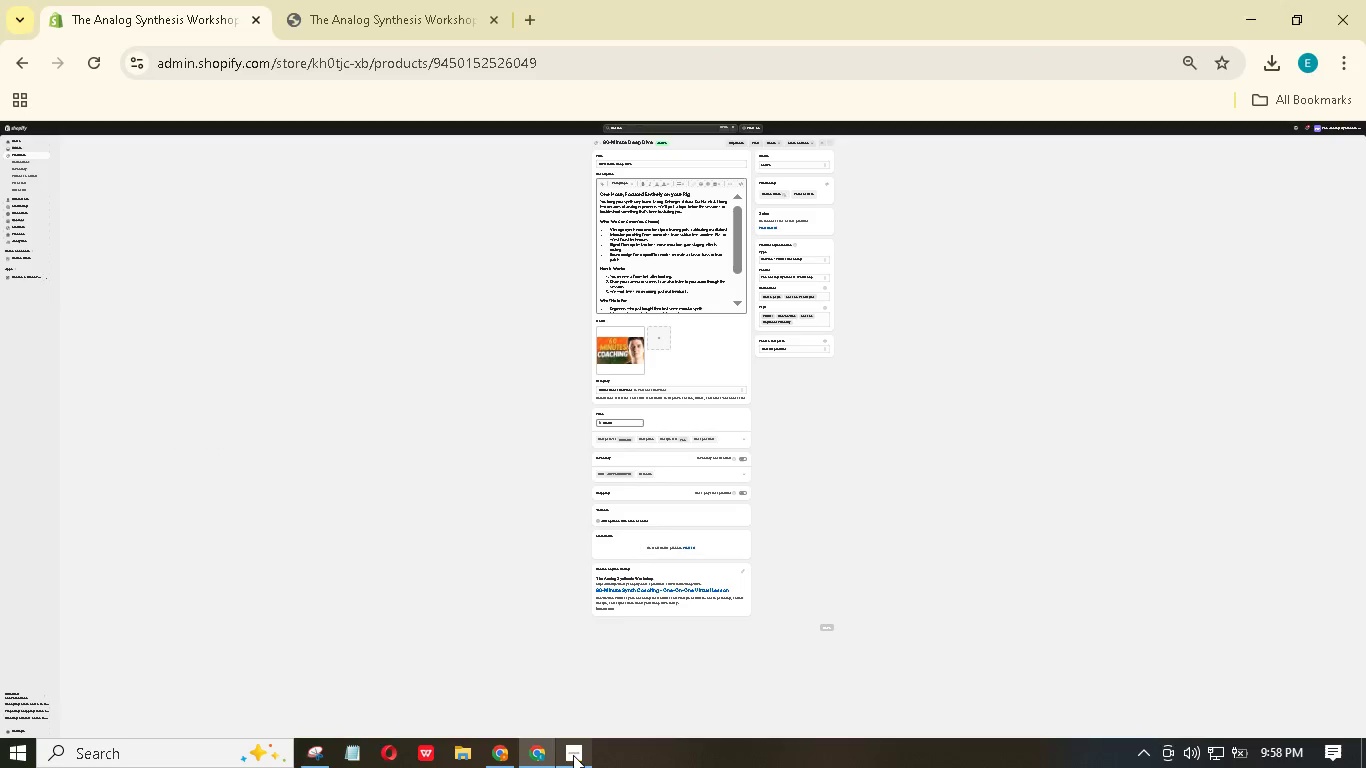 